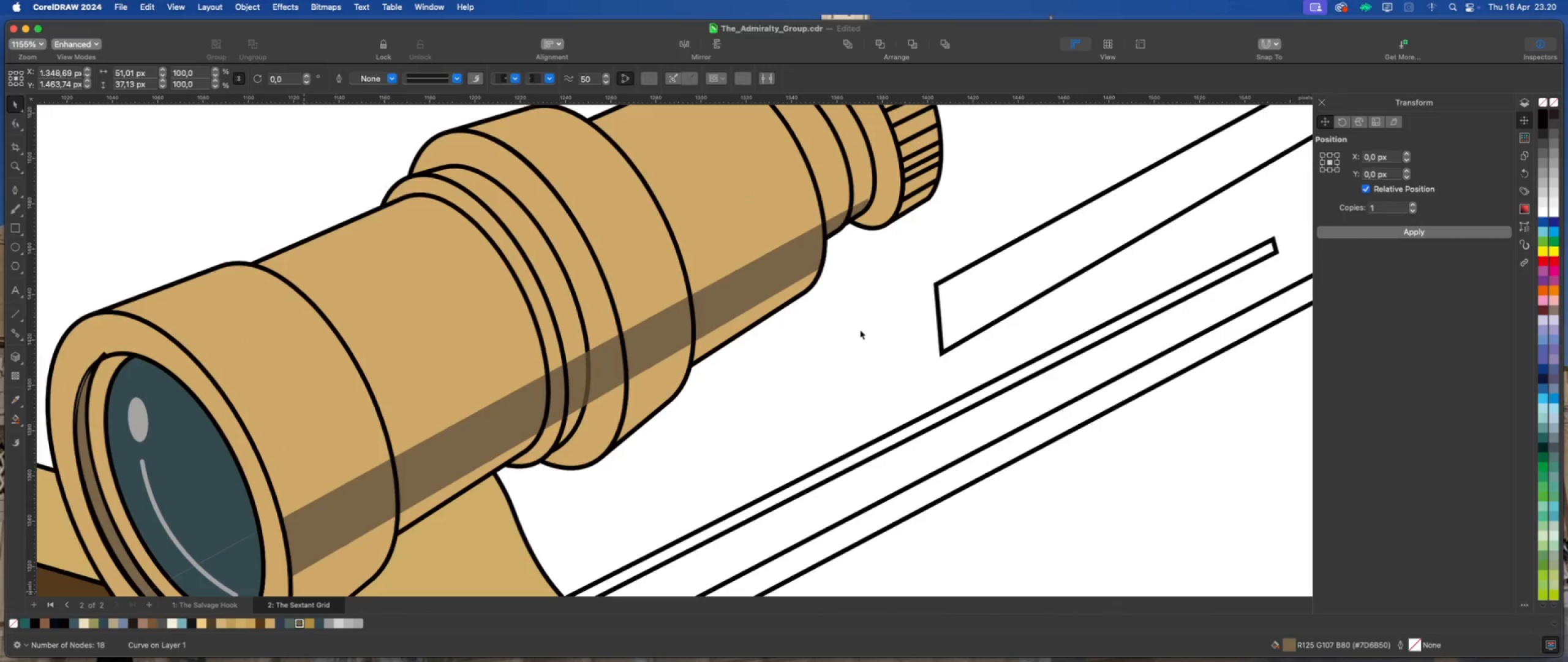 
scroll: coordinate [791, 330], scroll_direction: down, amount: 11.0
 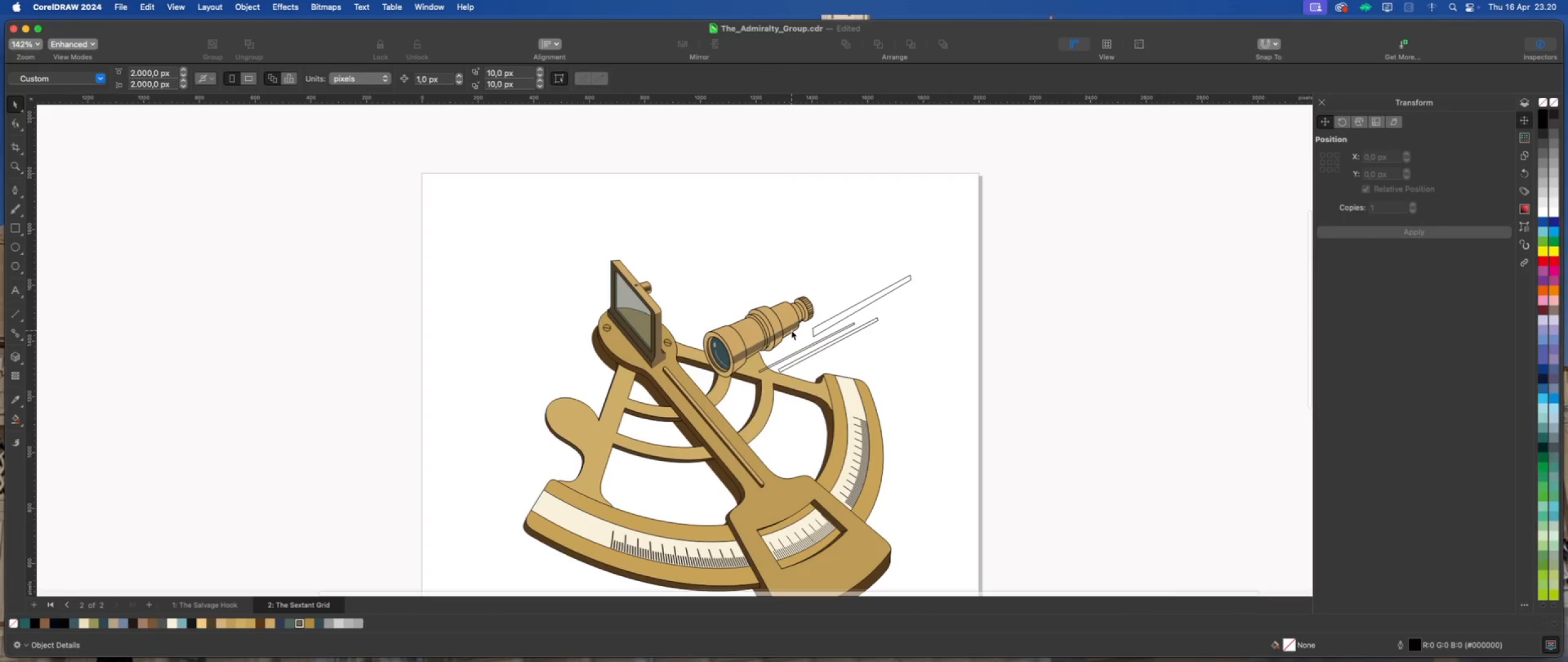 
scroll: coordinate [791, 330], scroll_direction: up, amount: 10.0
 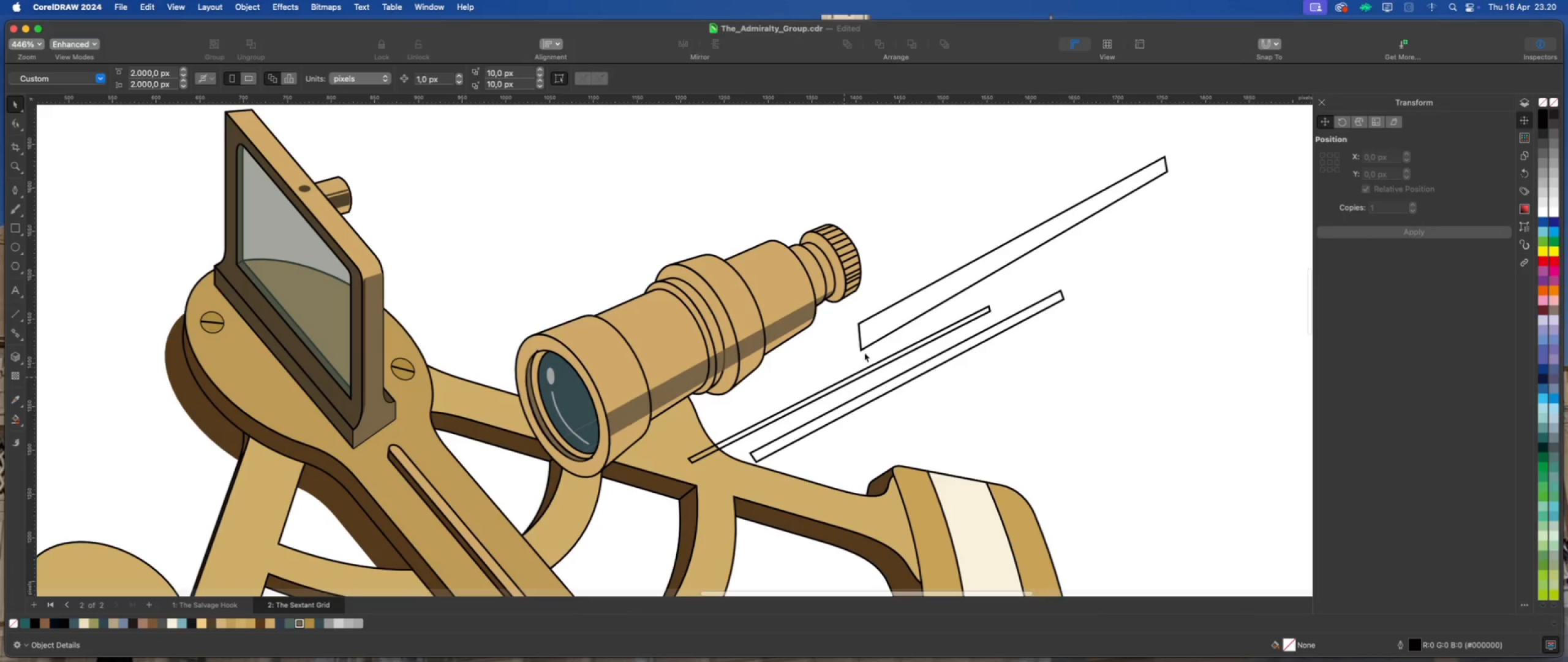 
left_click_drag(start_coordinate=[882, 329], to_coordinate=[556, 413])
 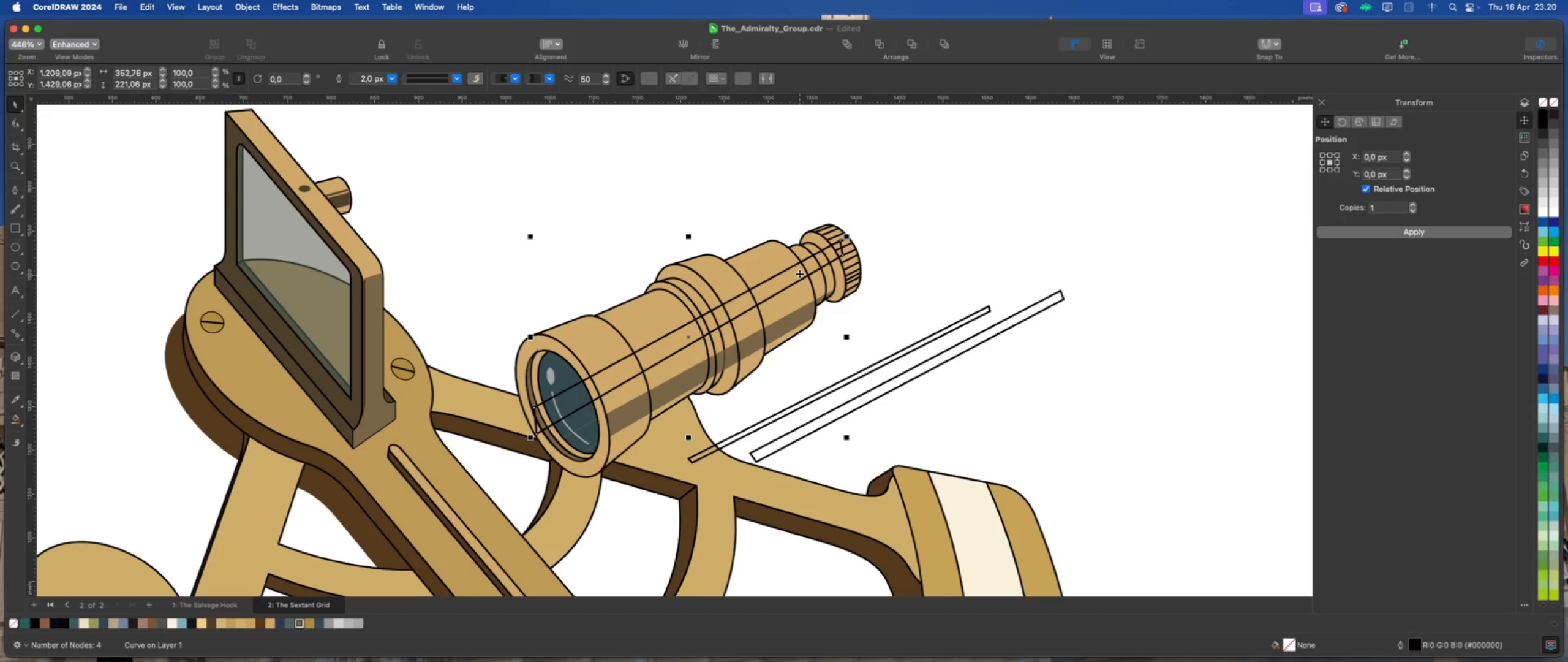 
left_click_drag(start_coordinate=[799, 273], to_coordinate=[1166, 330])
 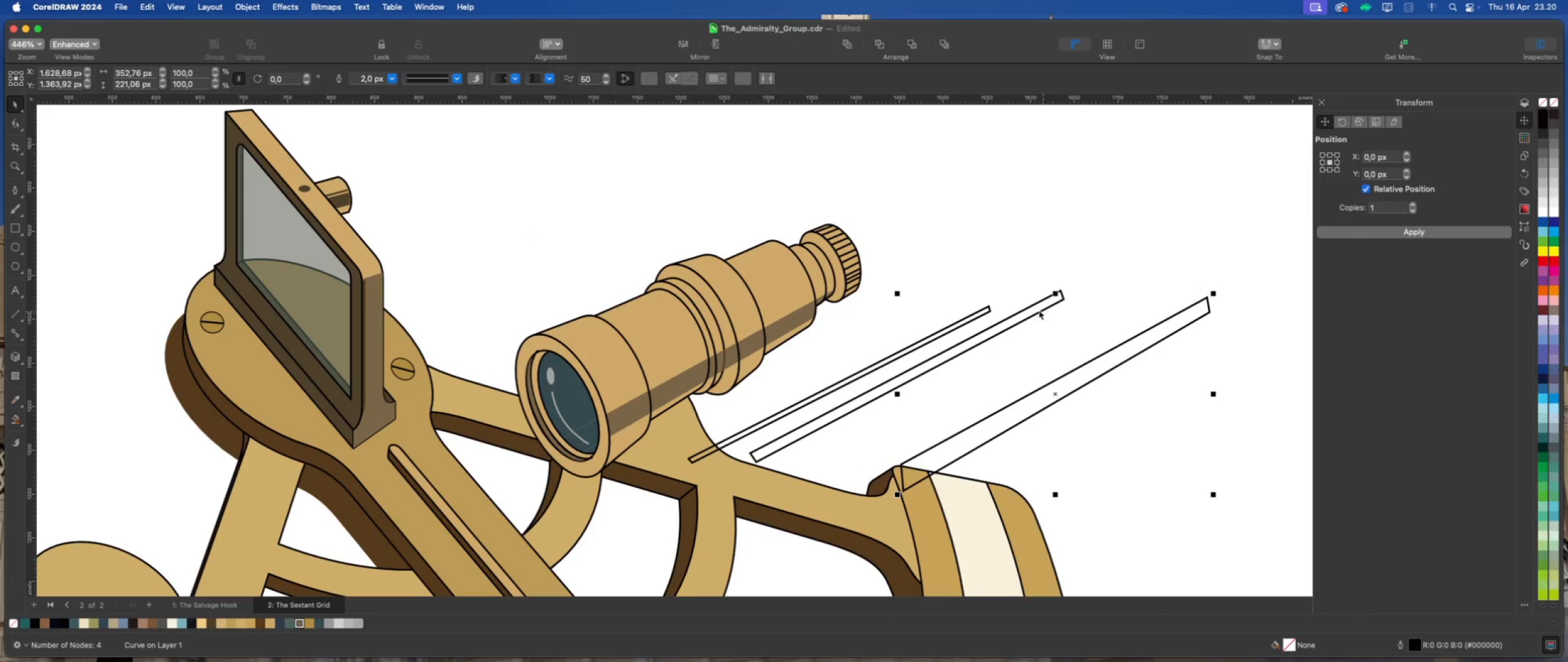 
left_click_drag(start_coordinate=[1037, 308], to_coordinate=[821, 276])
 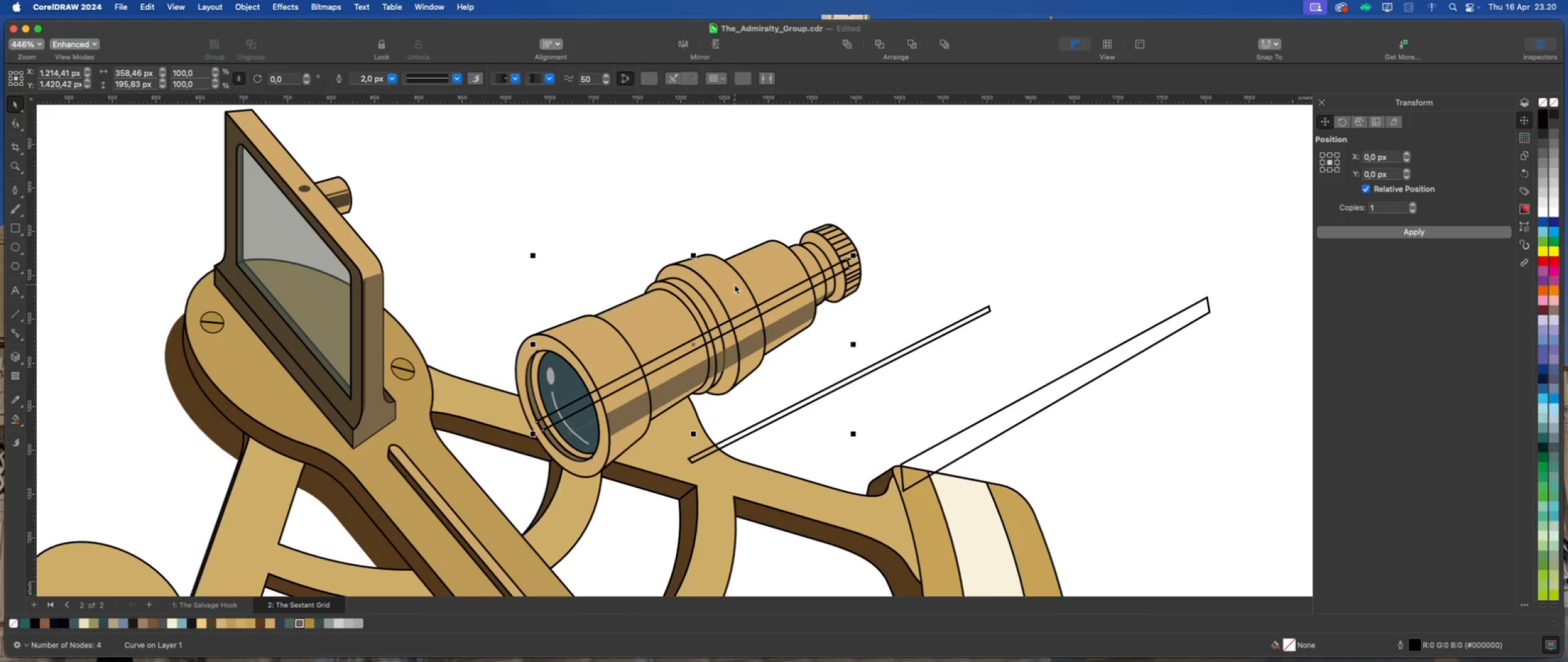 
hold_key(key=ShiftLeft, duration=0.96)
 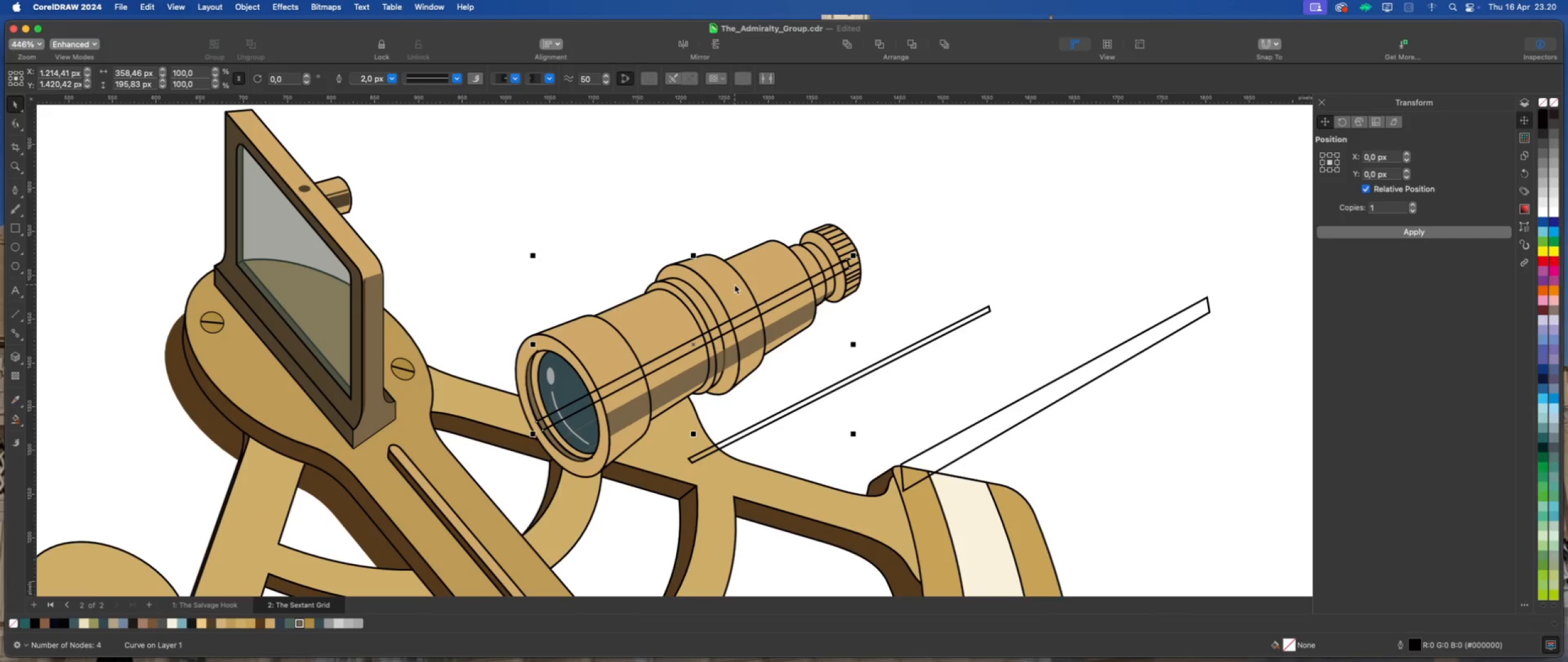 
hold_key(key=ShiftLeft, duration=1.52)
left_click([734, 284])
 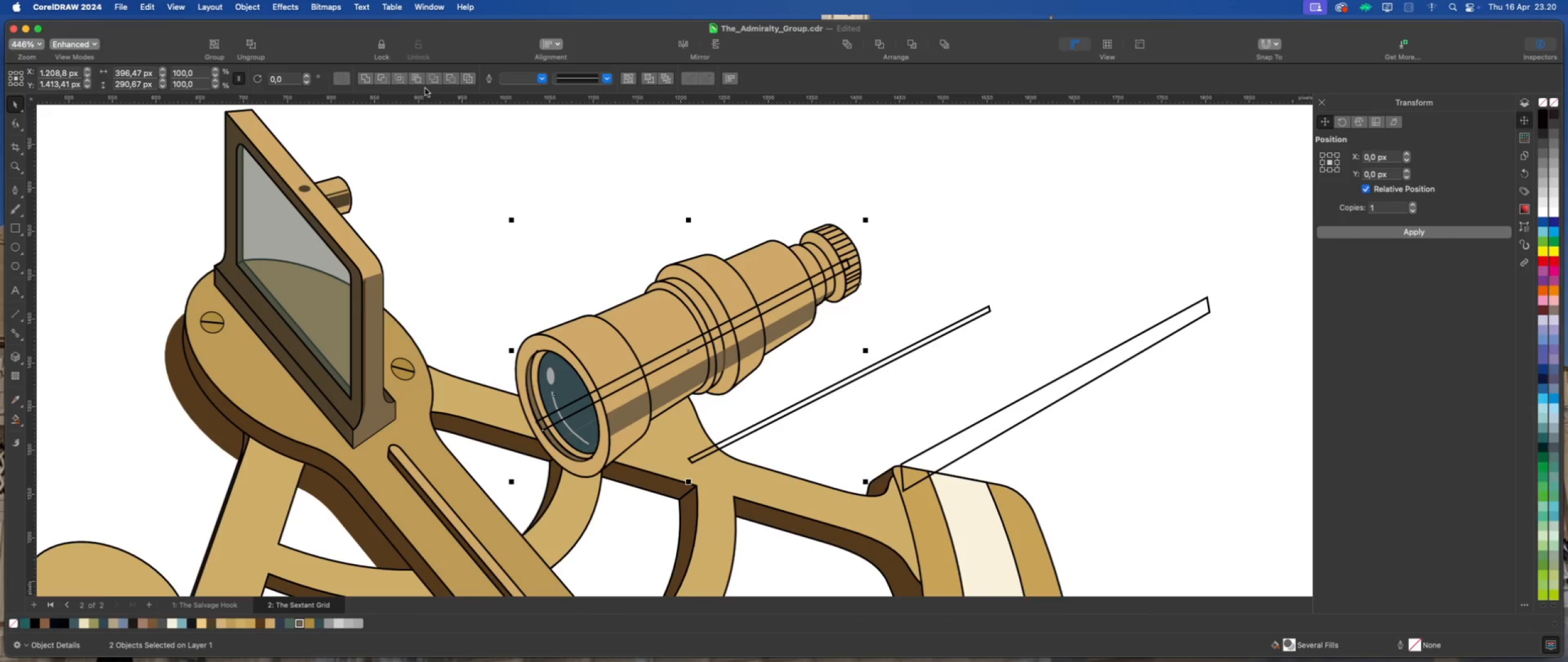 
left_click([399, 80])
 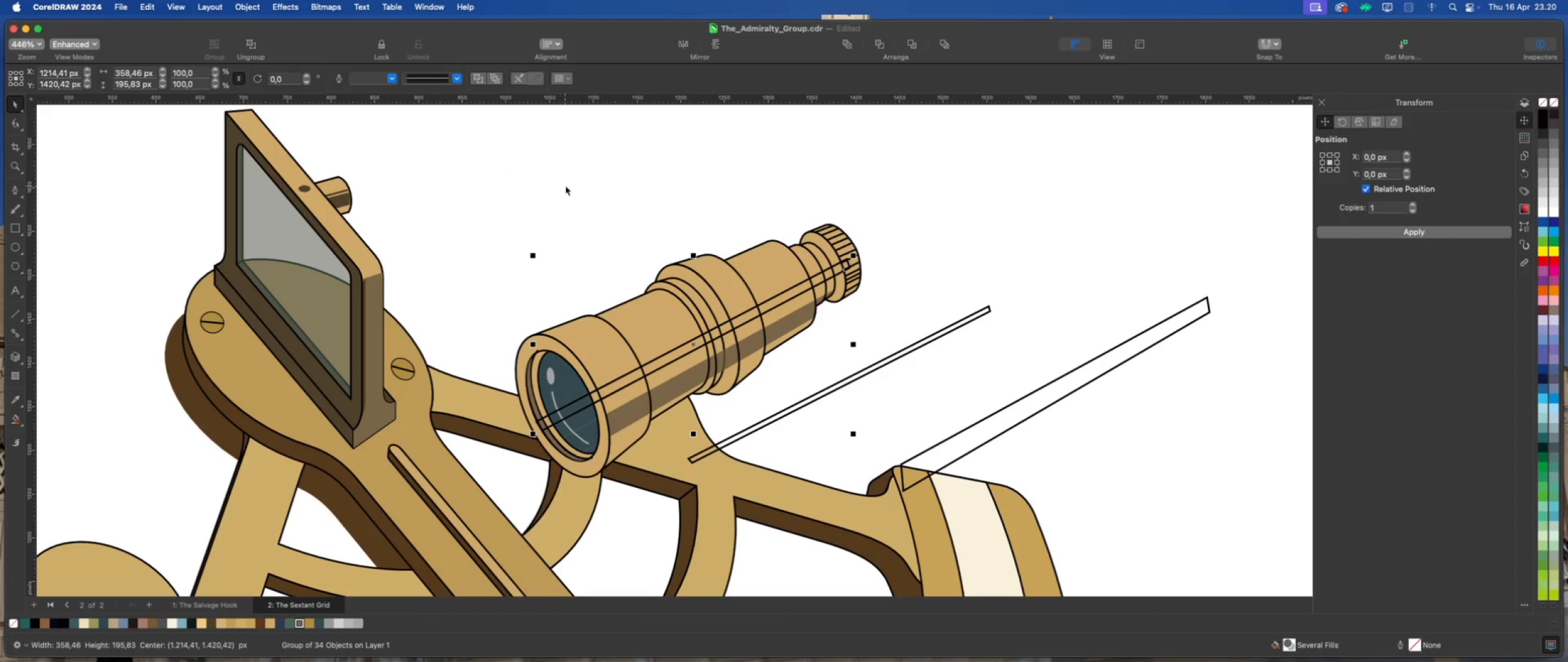 
left_click([565, 185])
 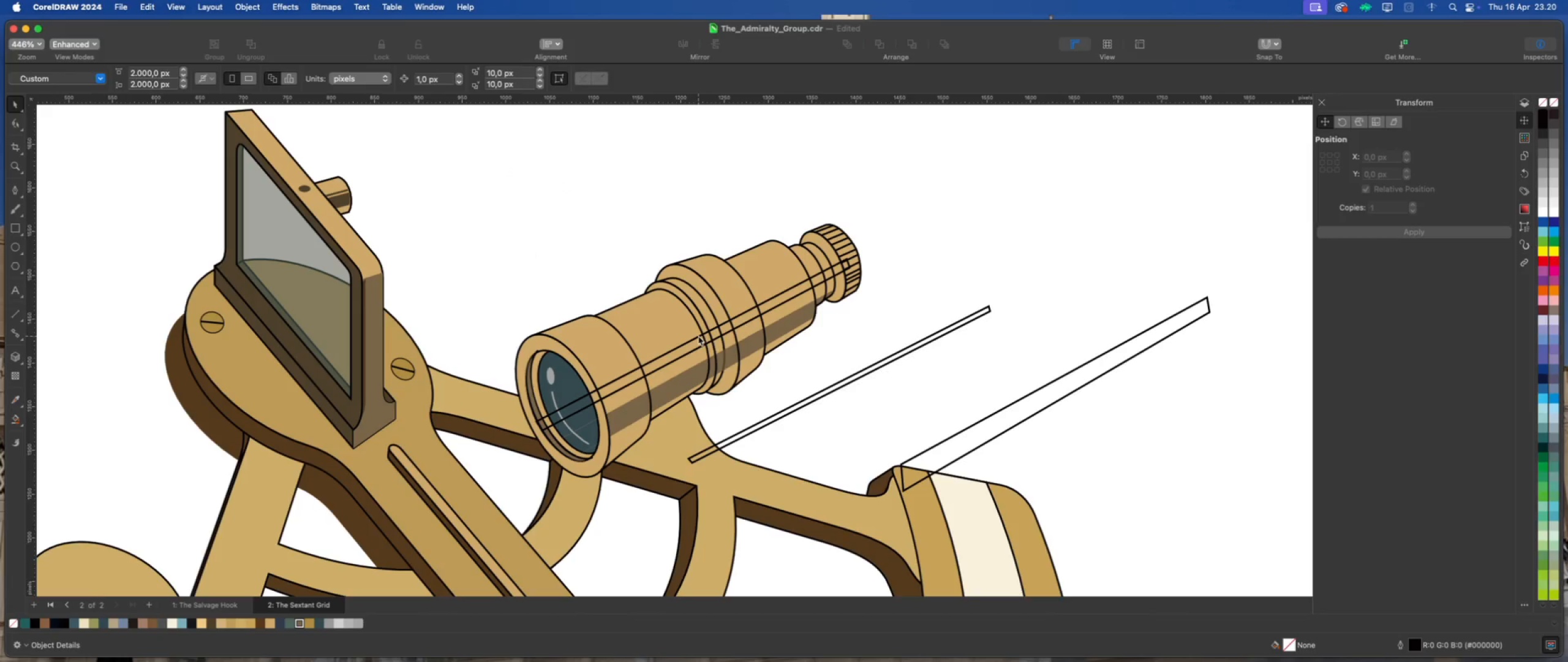 
left_click_drag(start_coordinate=[699, 338], to_coordinate=[1009, 351])
 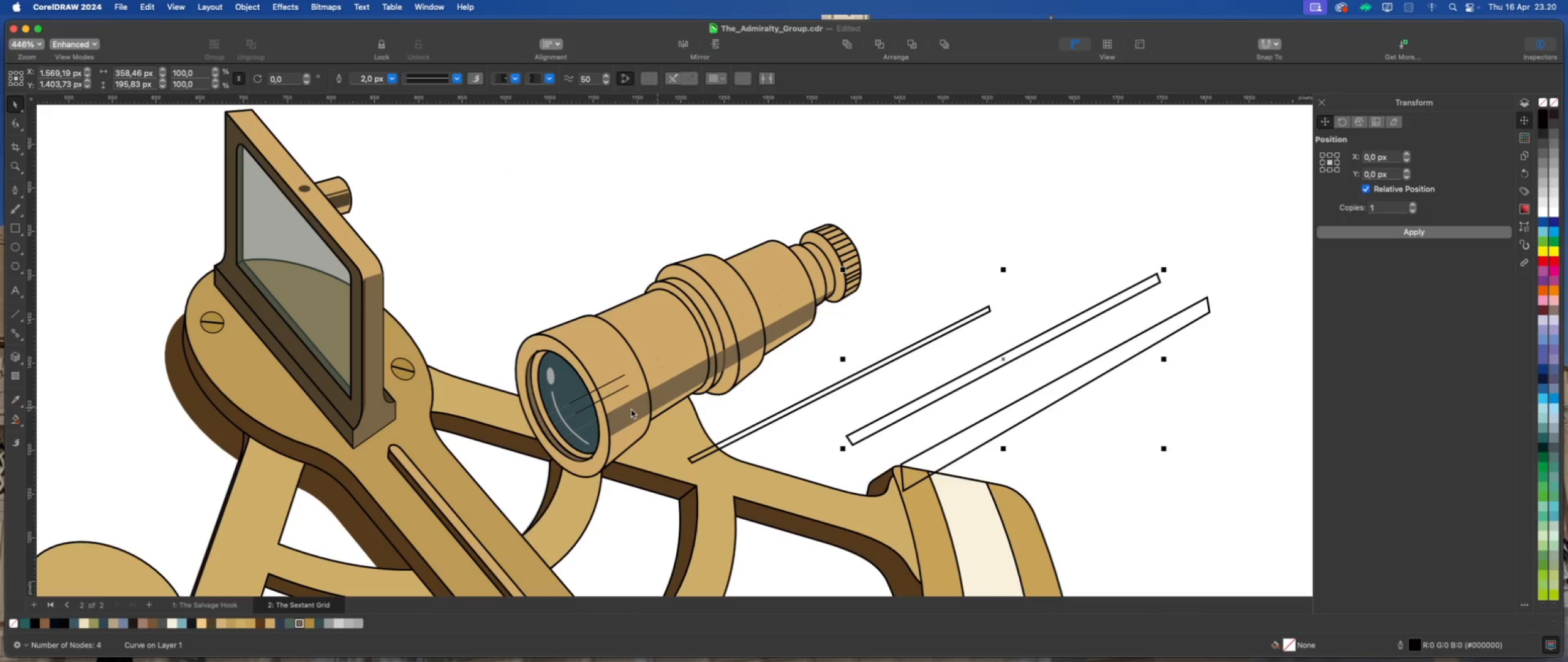 
scroll: coordinate [556, 416], scroll_direction: up, amount: 2.0
 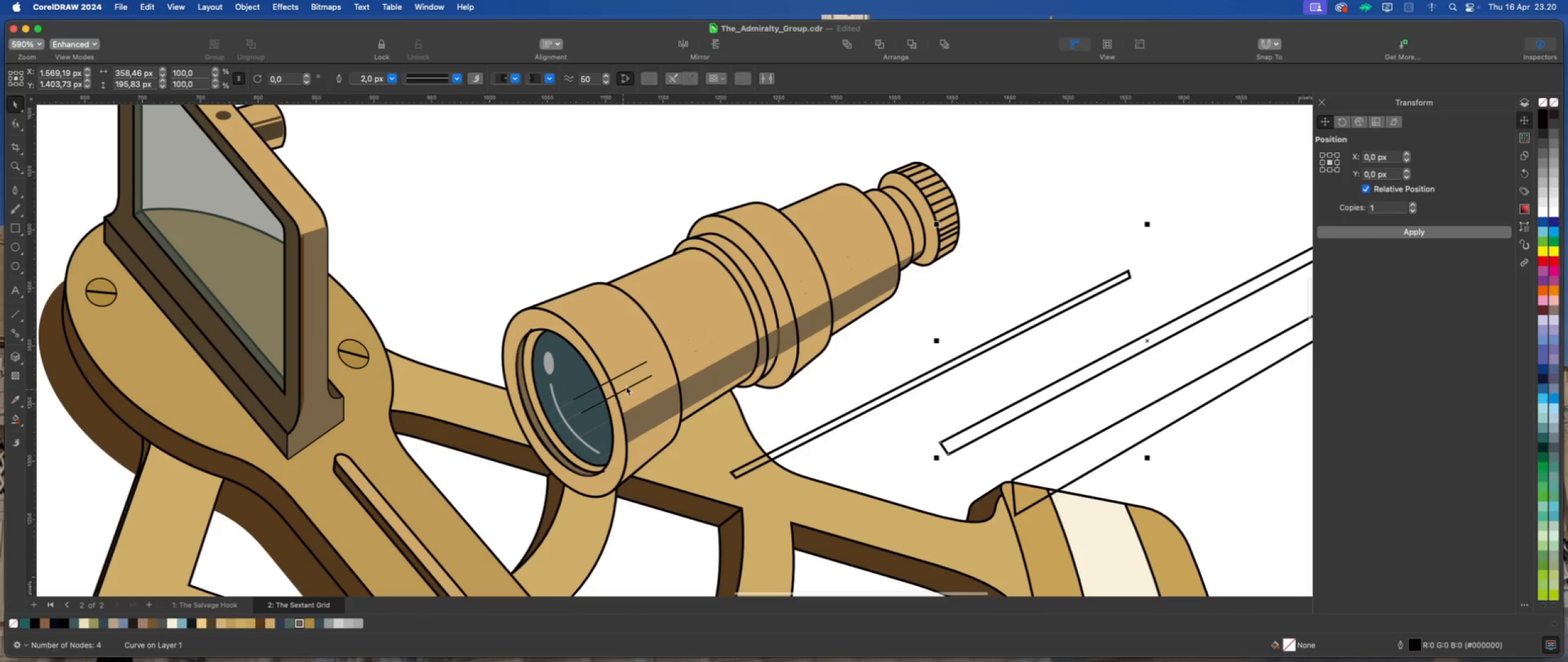 
left_click([630, 382])
 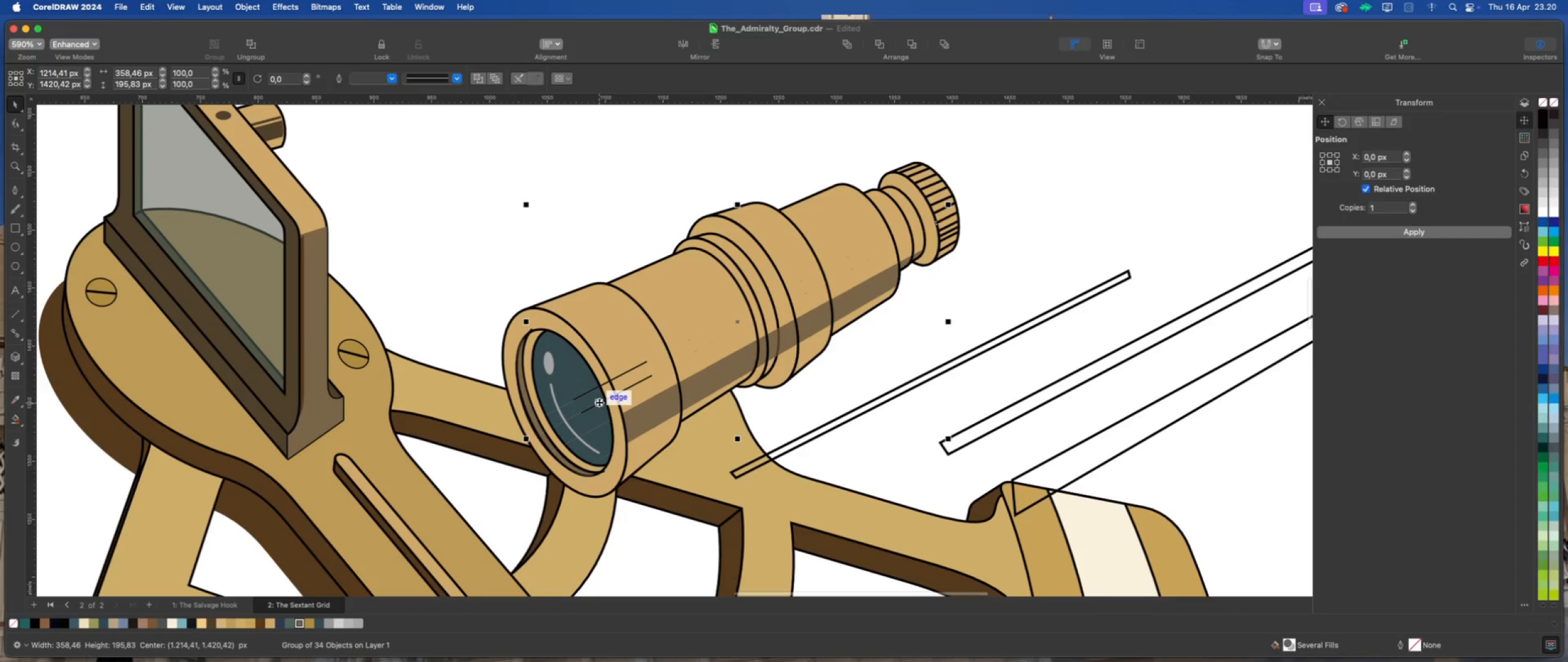 
left_click([778, 406])
 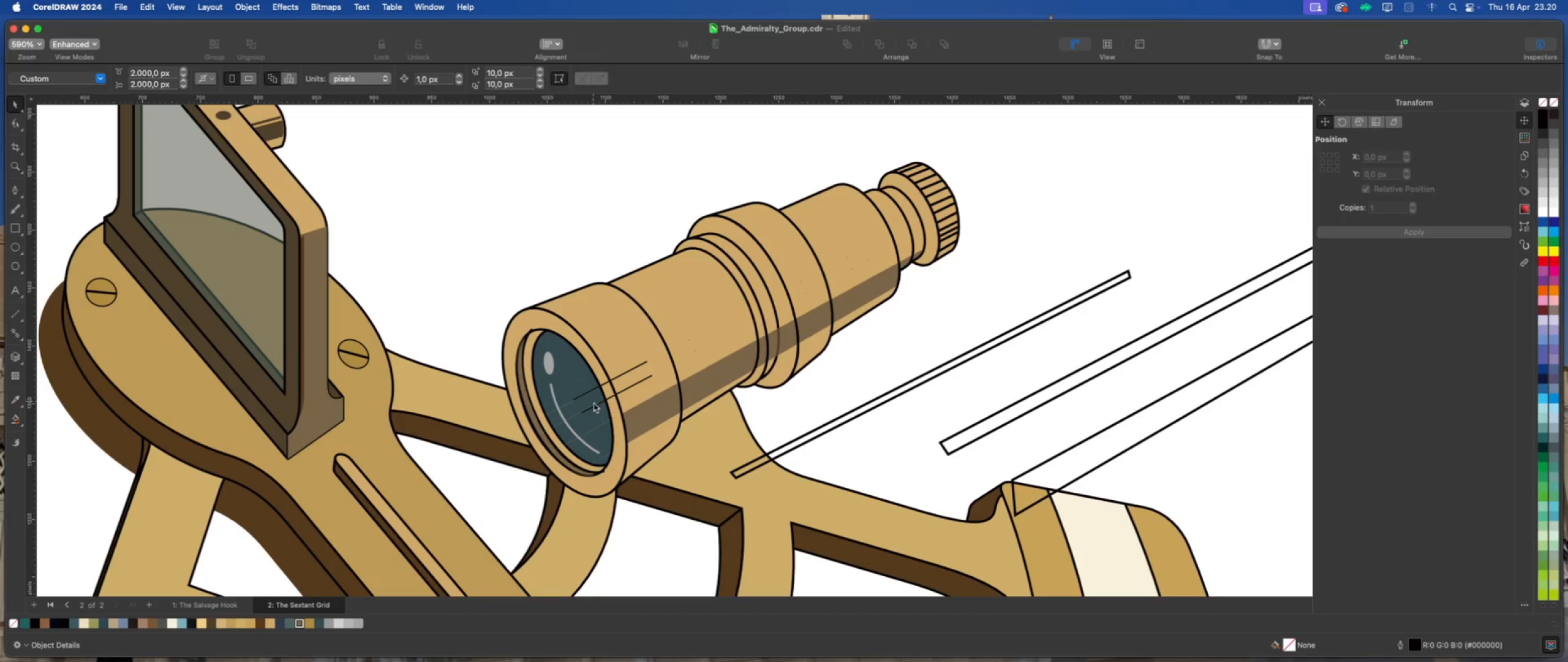 
left_click([594, 405])
 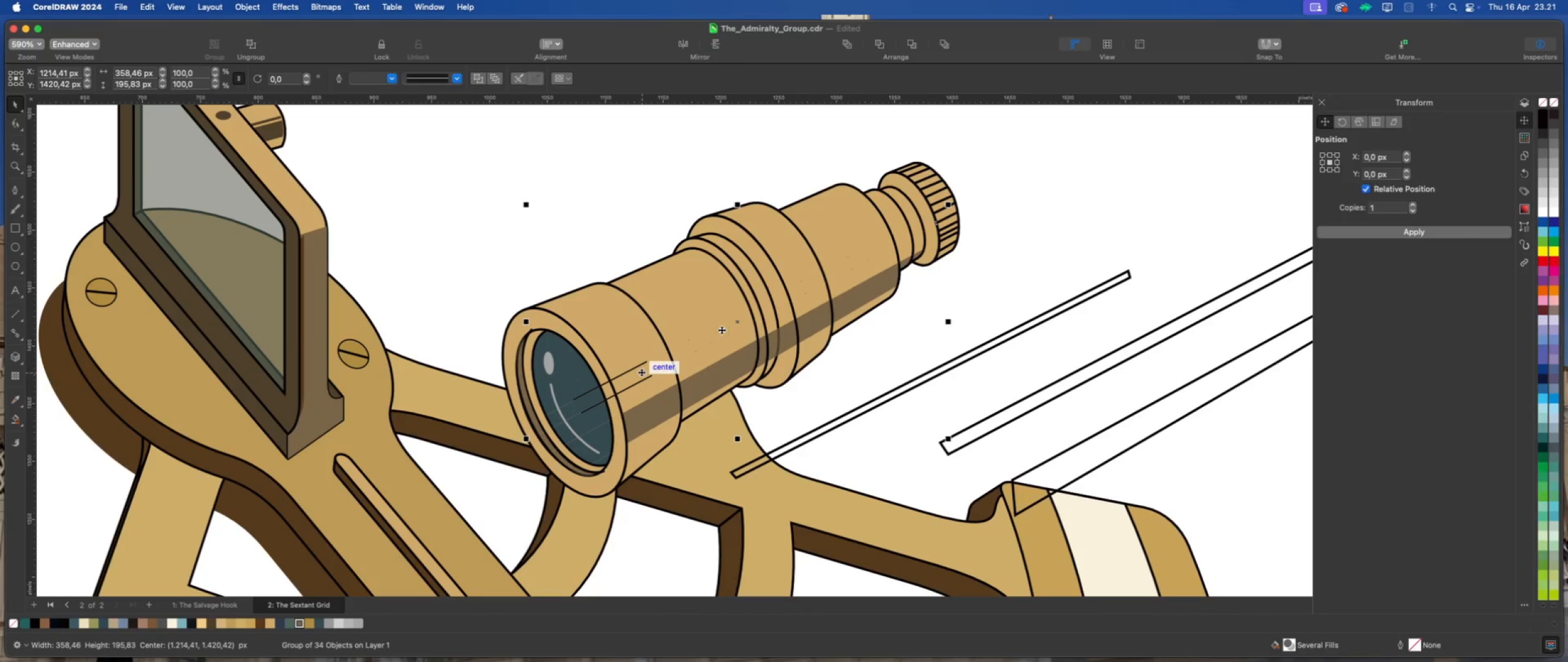 
right_click([736, 324])
 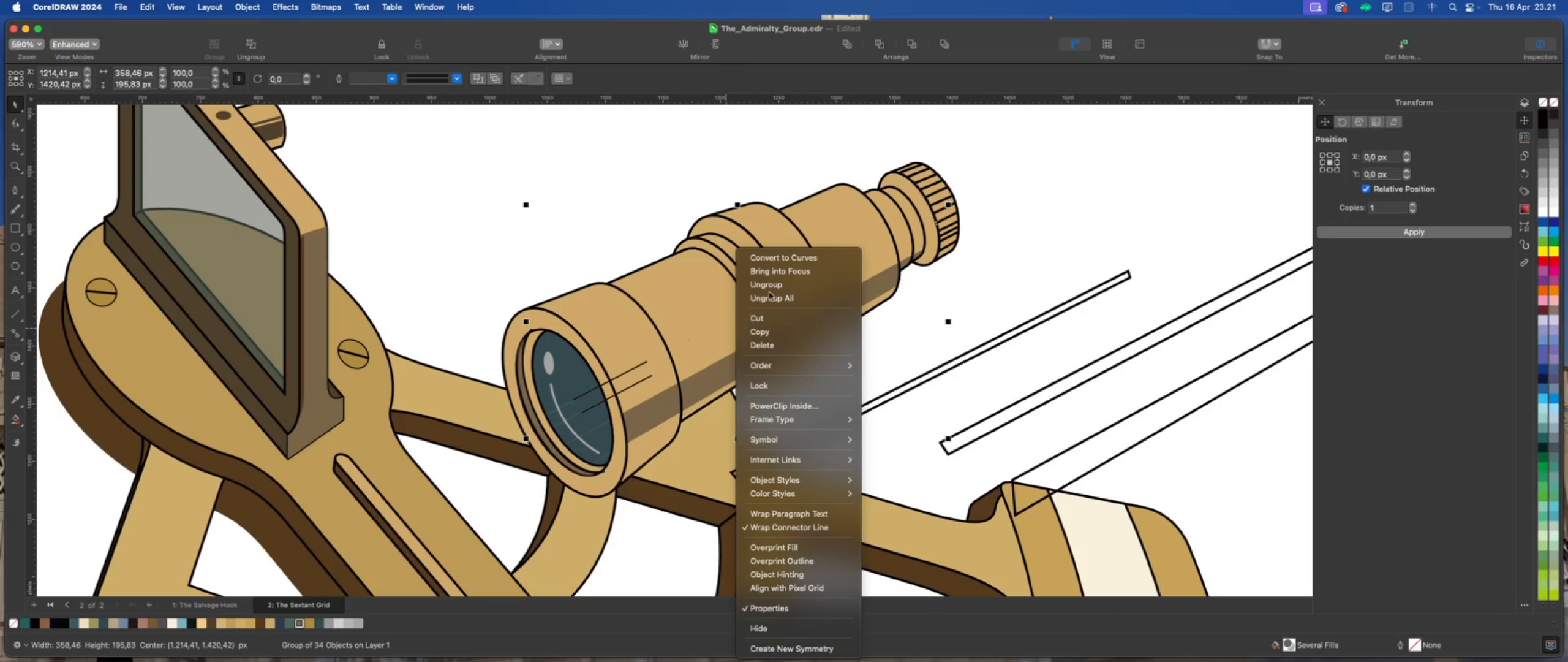 
left_click([774, 284])
 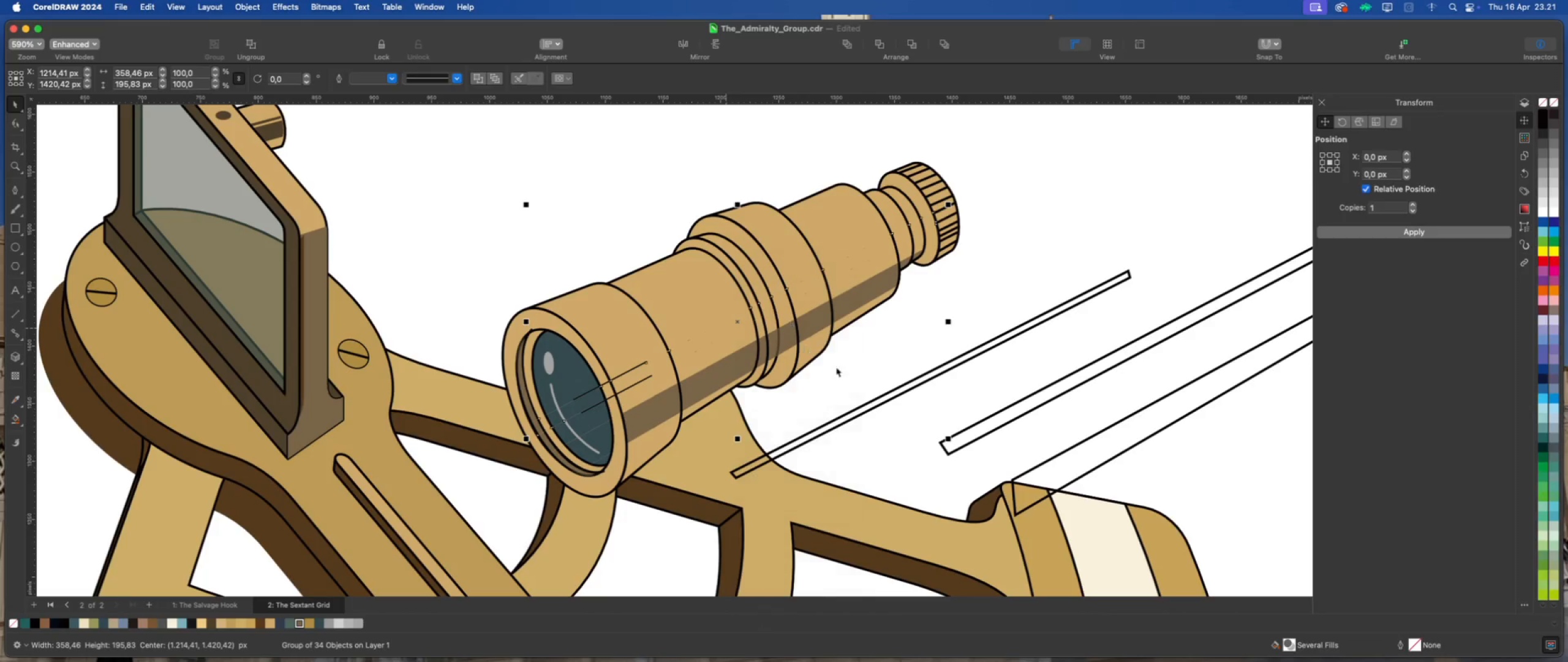 
left_click([869, 386])
 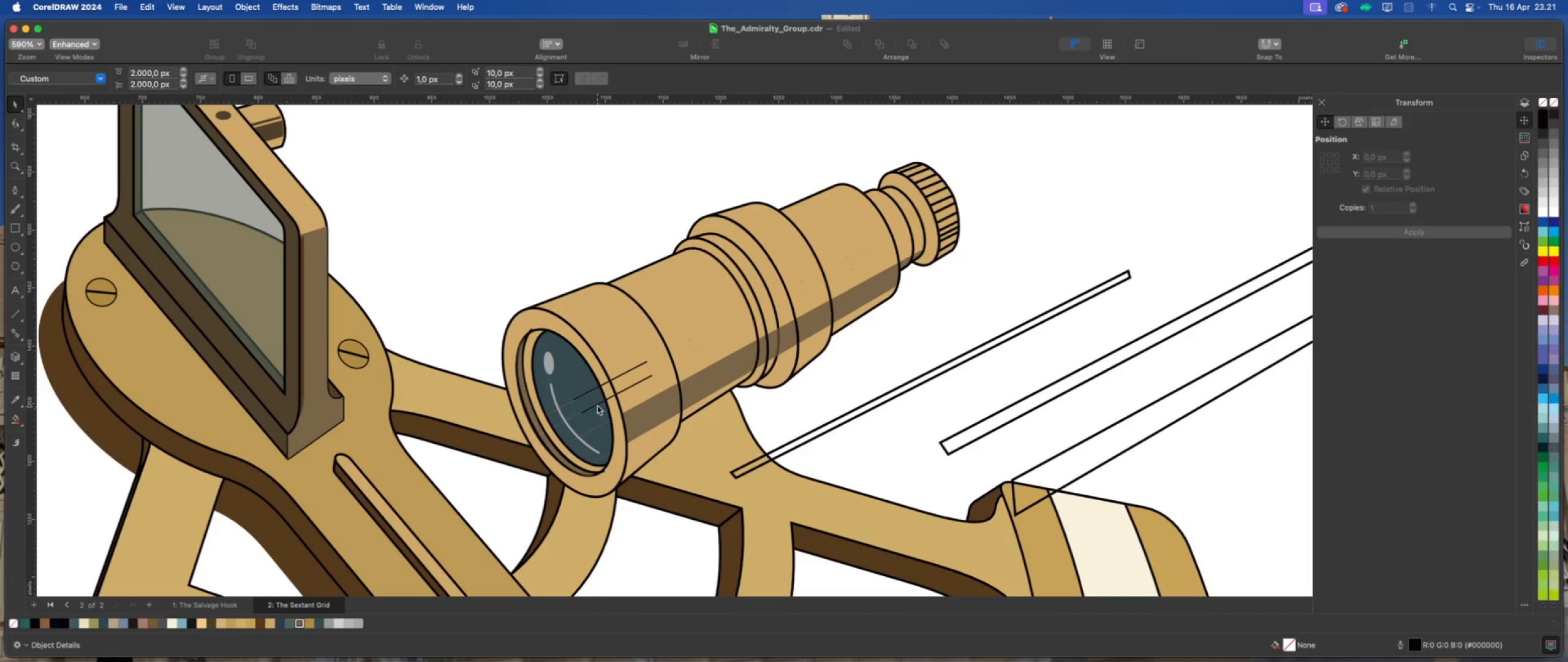 
left_click([597, 403])
 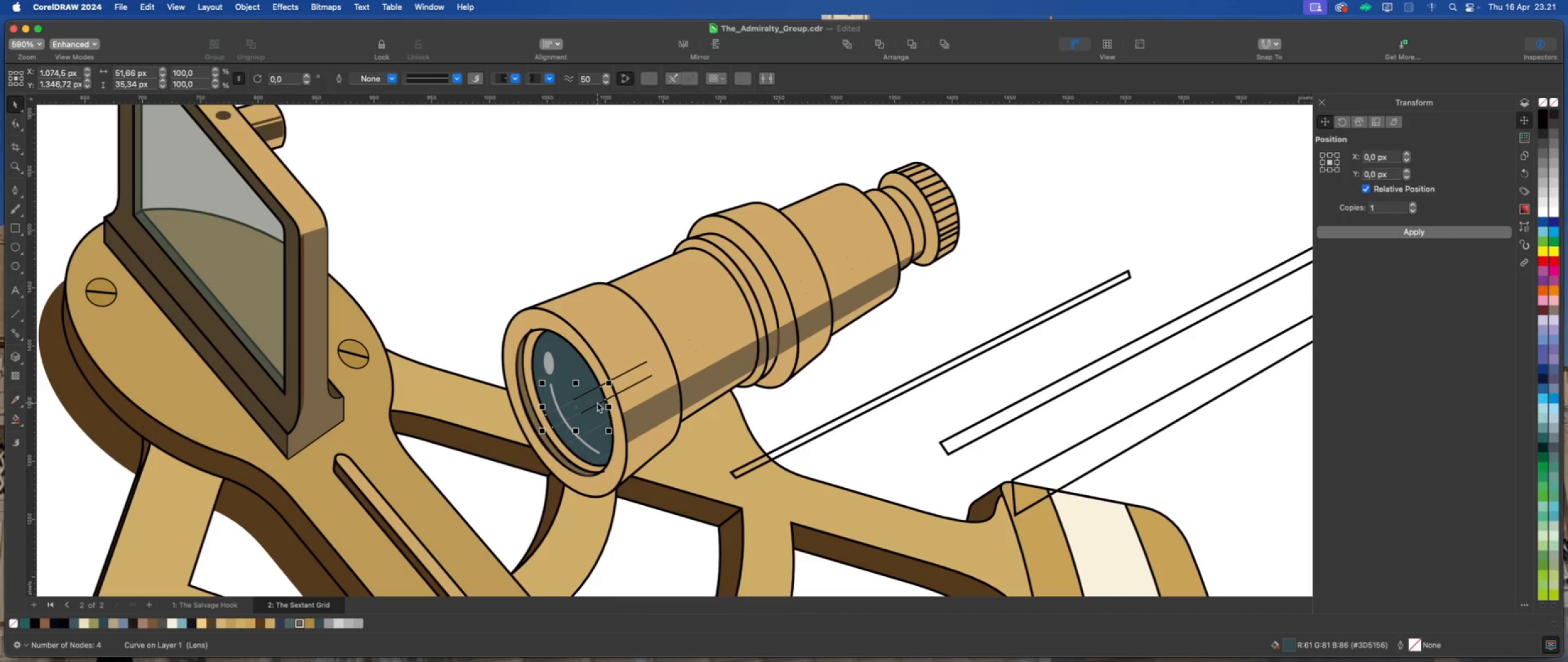 
key(Delete)
 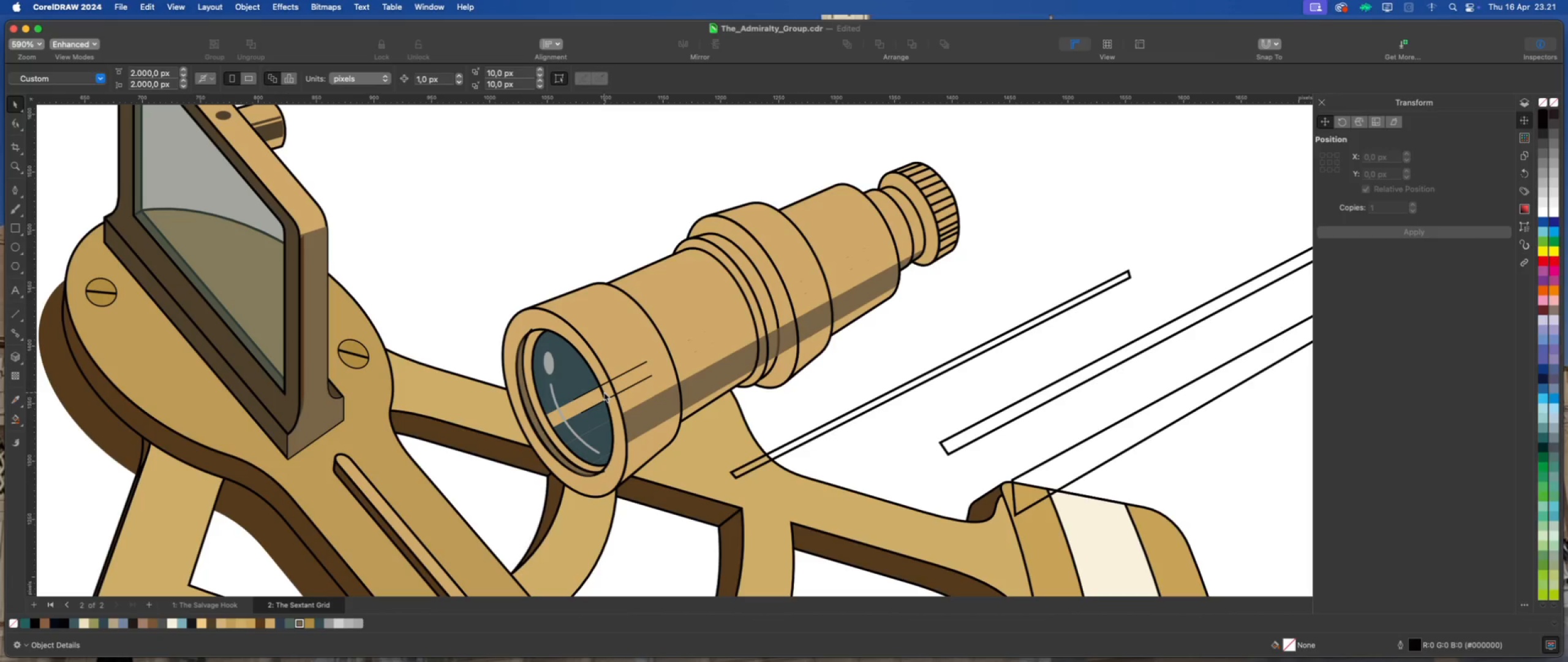 
key(Meta+Z)
 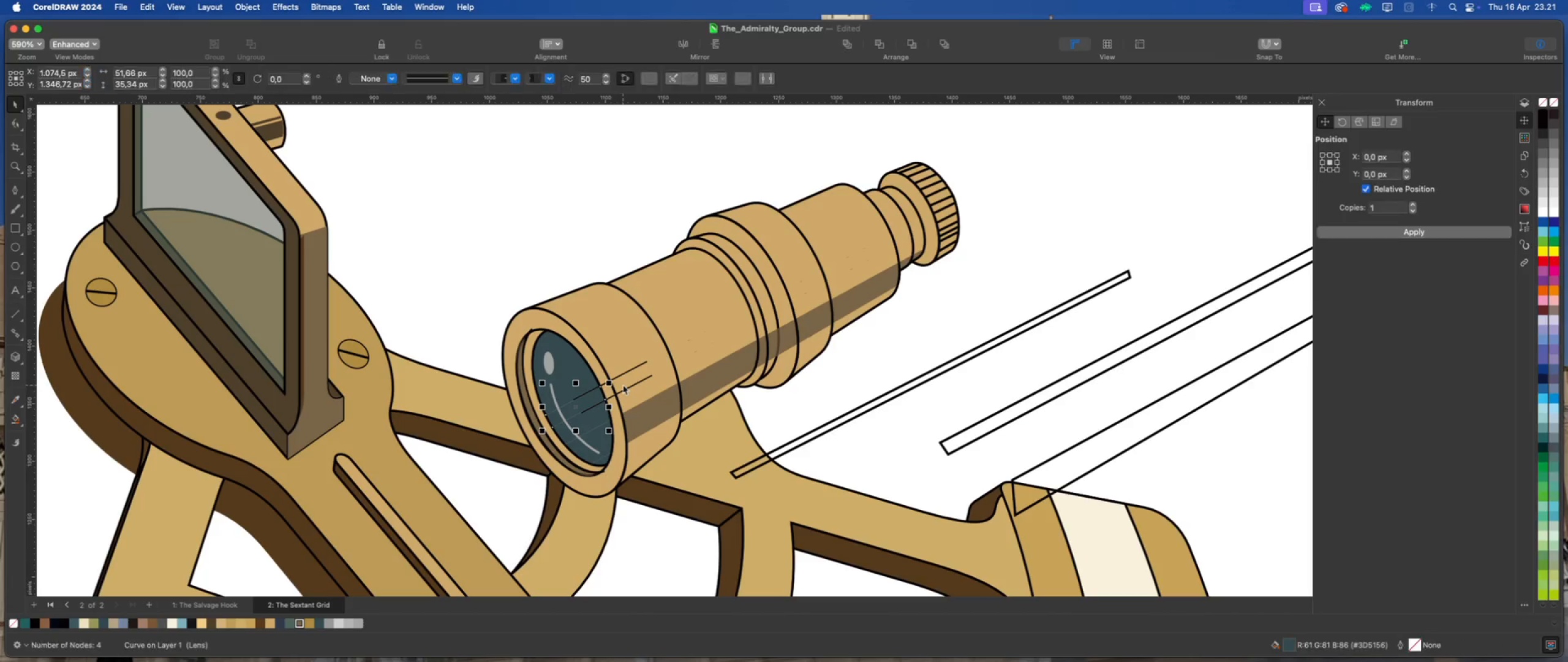 
left_click([623, 385])
 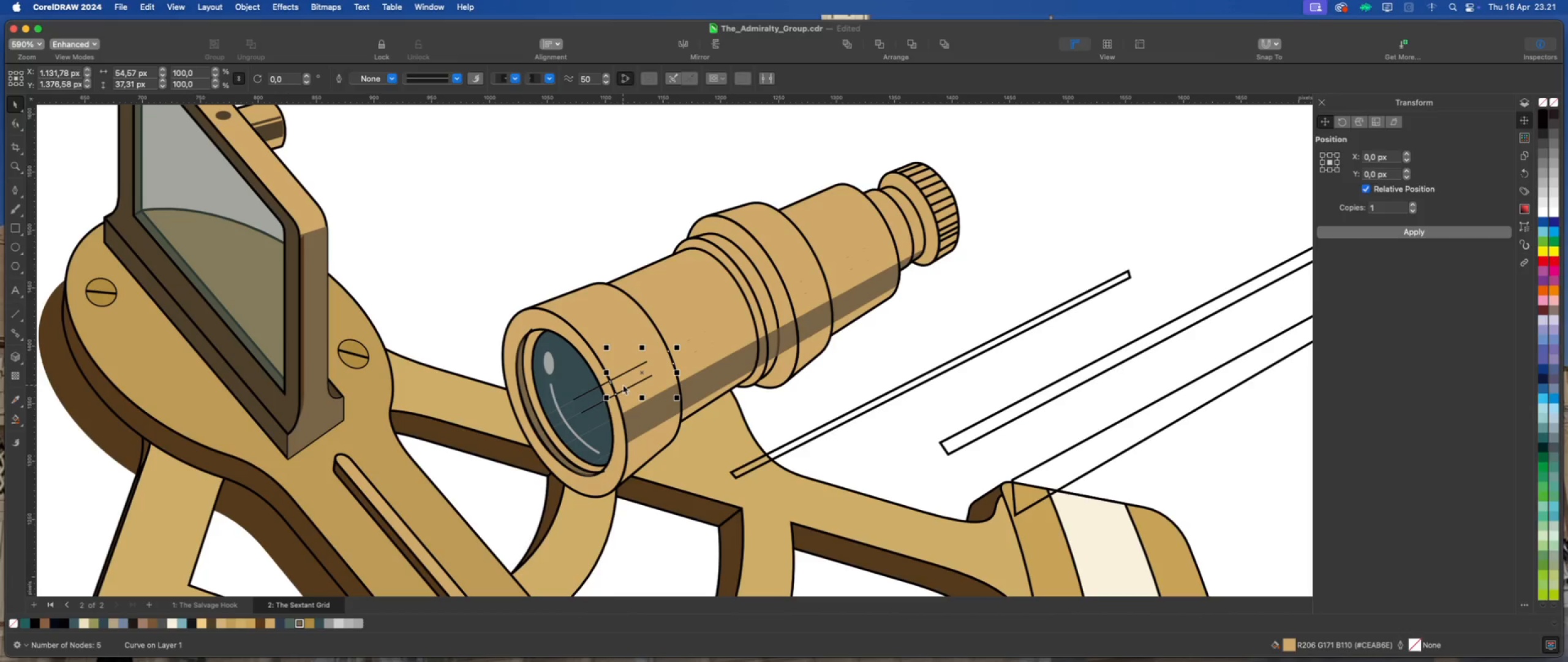 
key(Delete)
 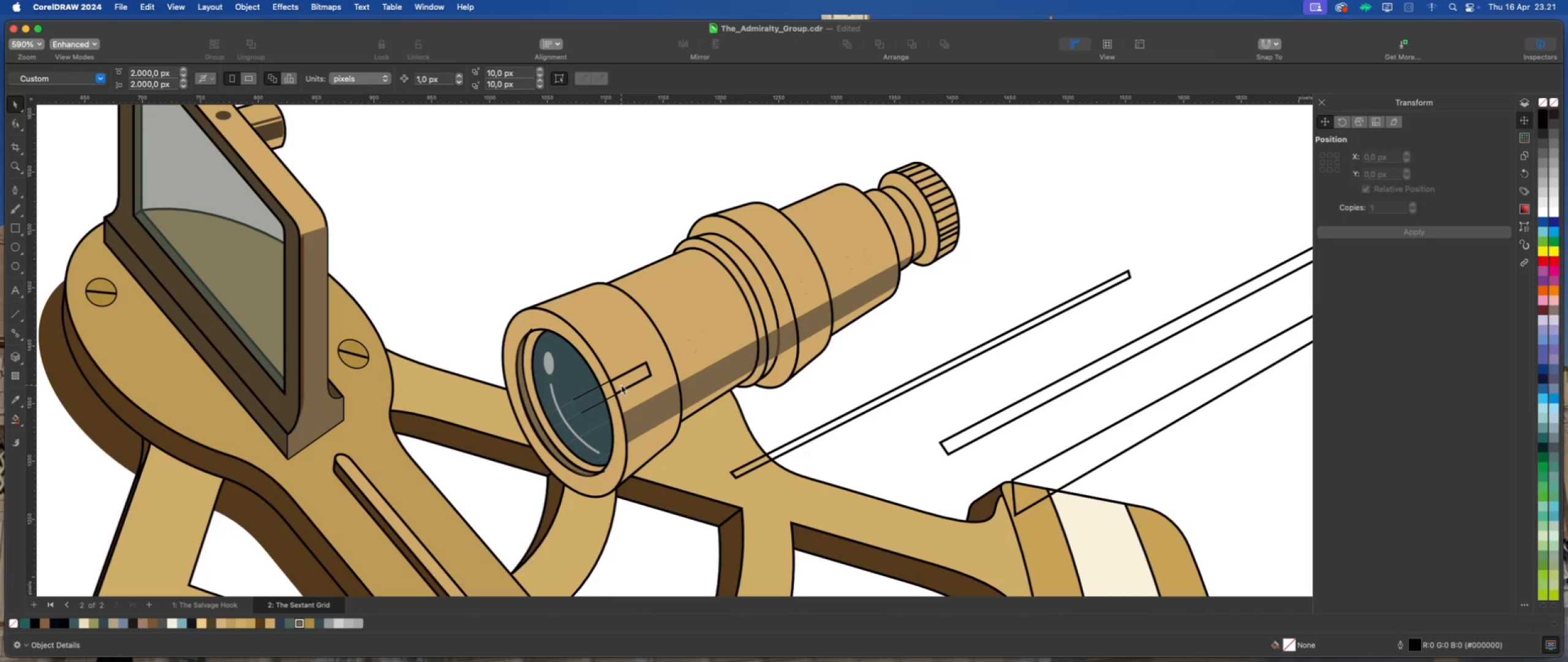 
left_click([621, 385])
 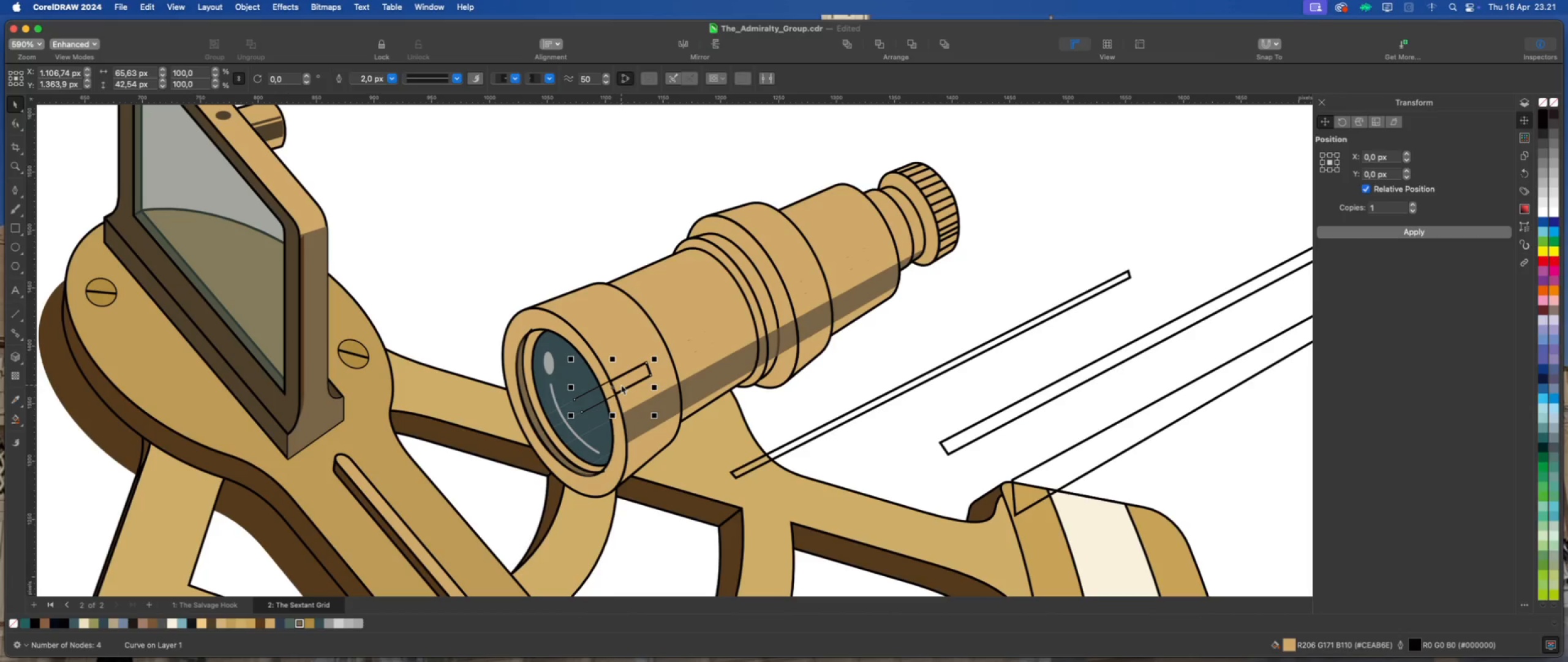 
key(Delete)
 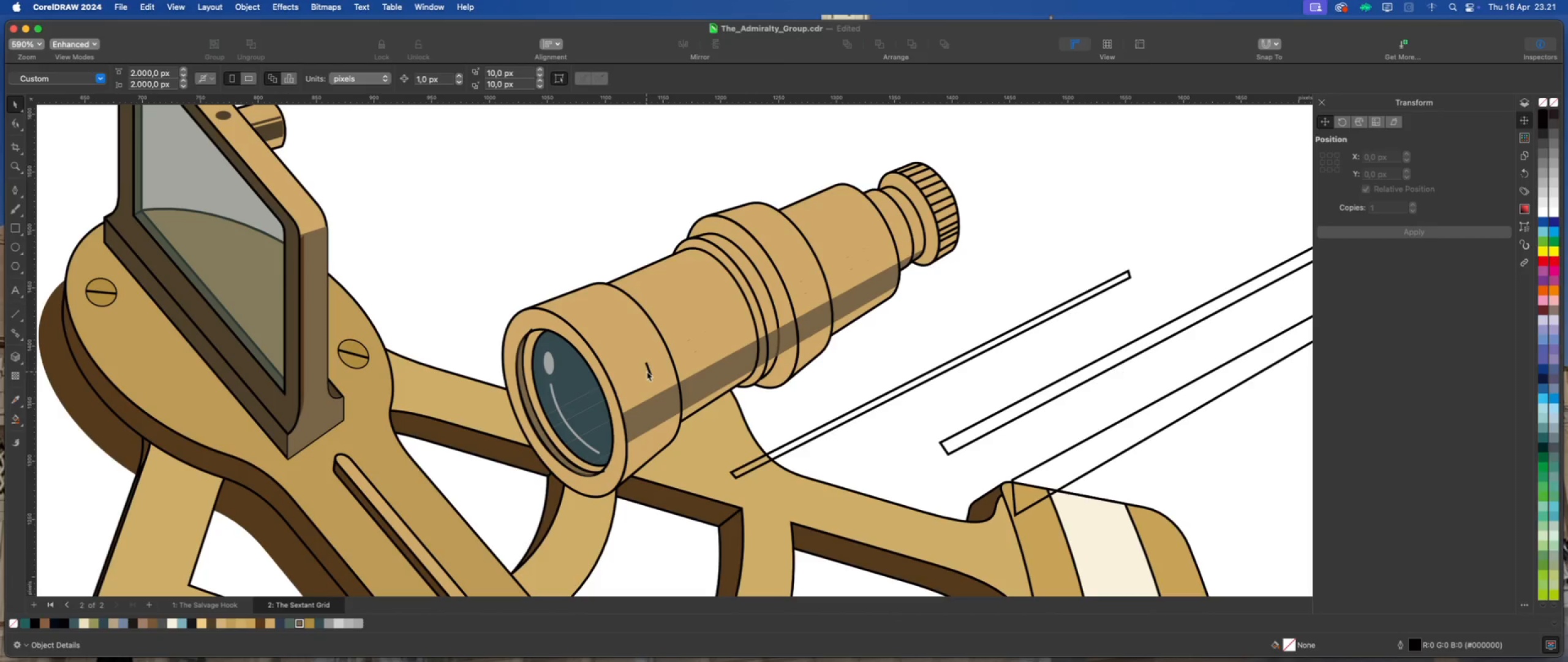 
left_click([649, 369])
 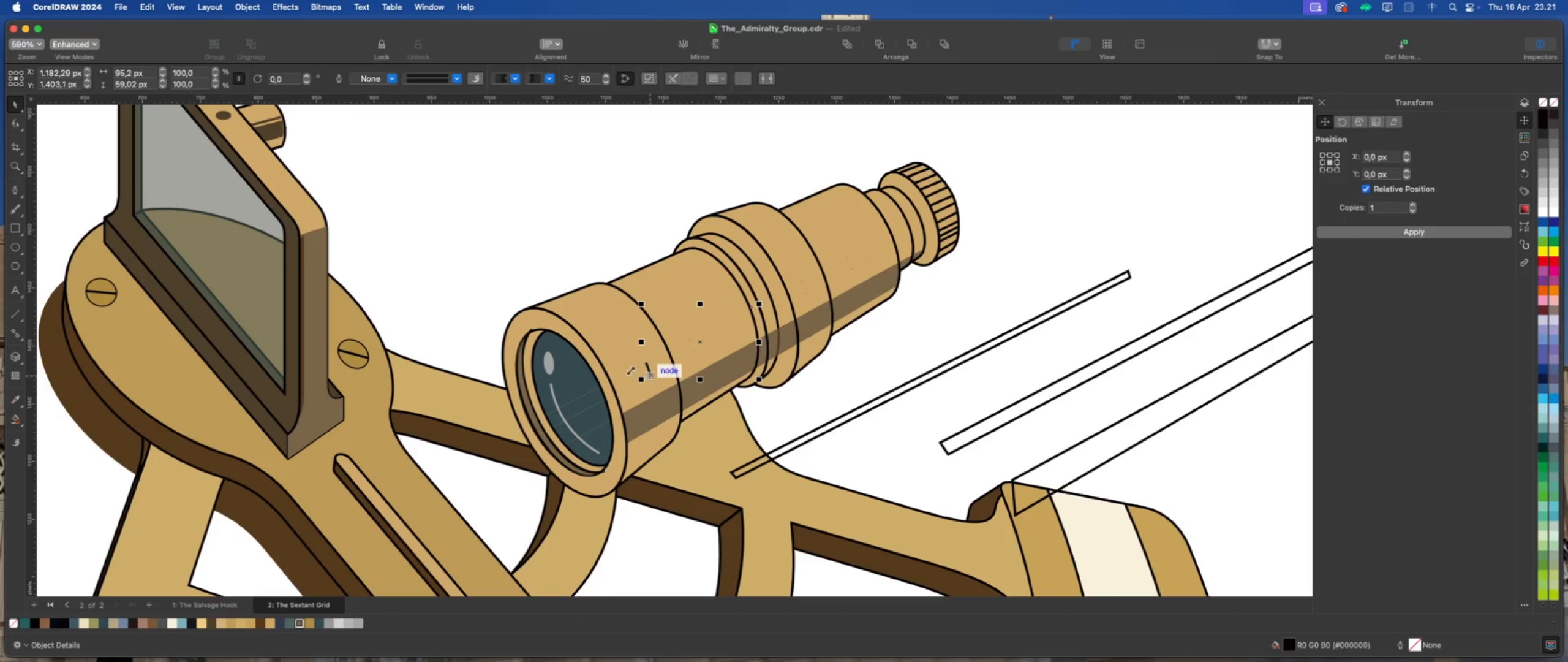 
left_click([557, 263])
 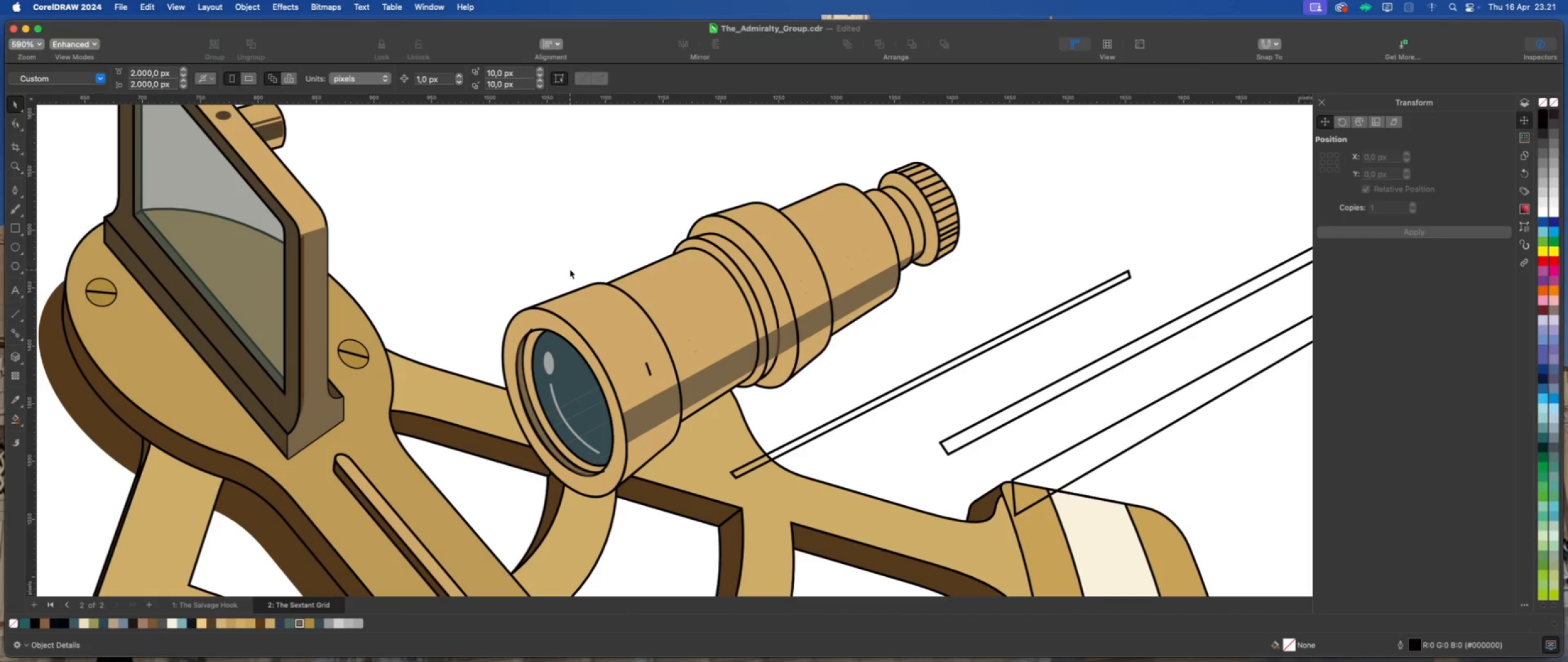 
left_click_drag(start_coordinate=[570, 265], to_coordinate=[660, 387])
 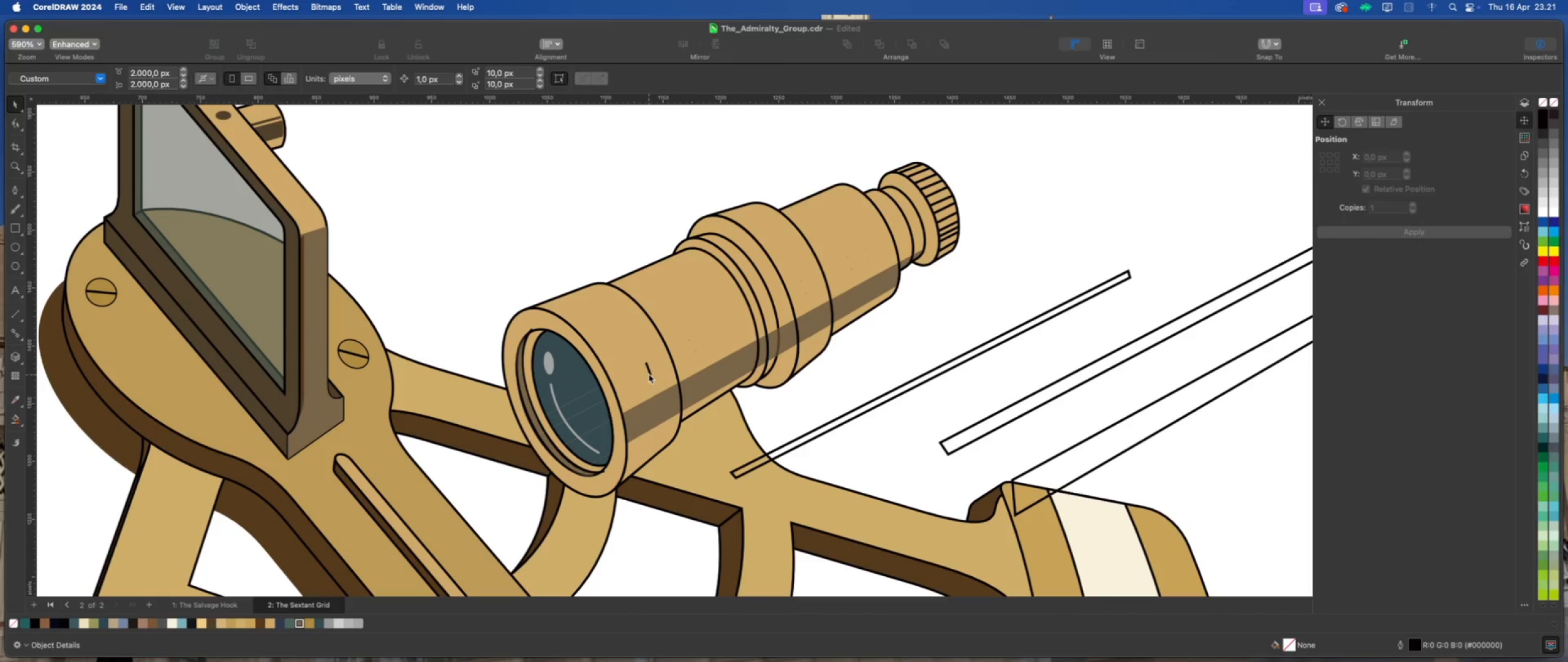 
left_click([649, 371])
 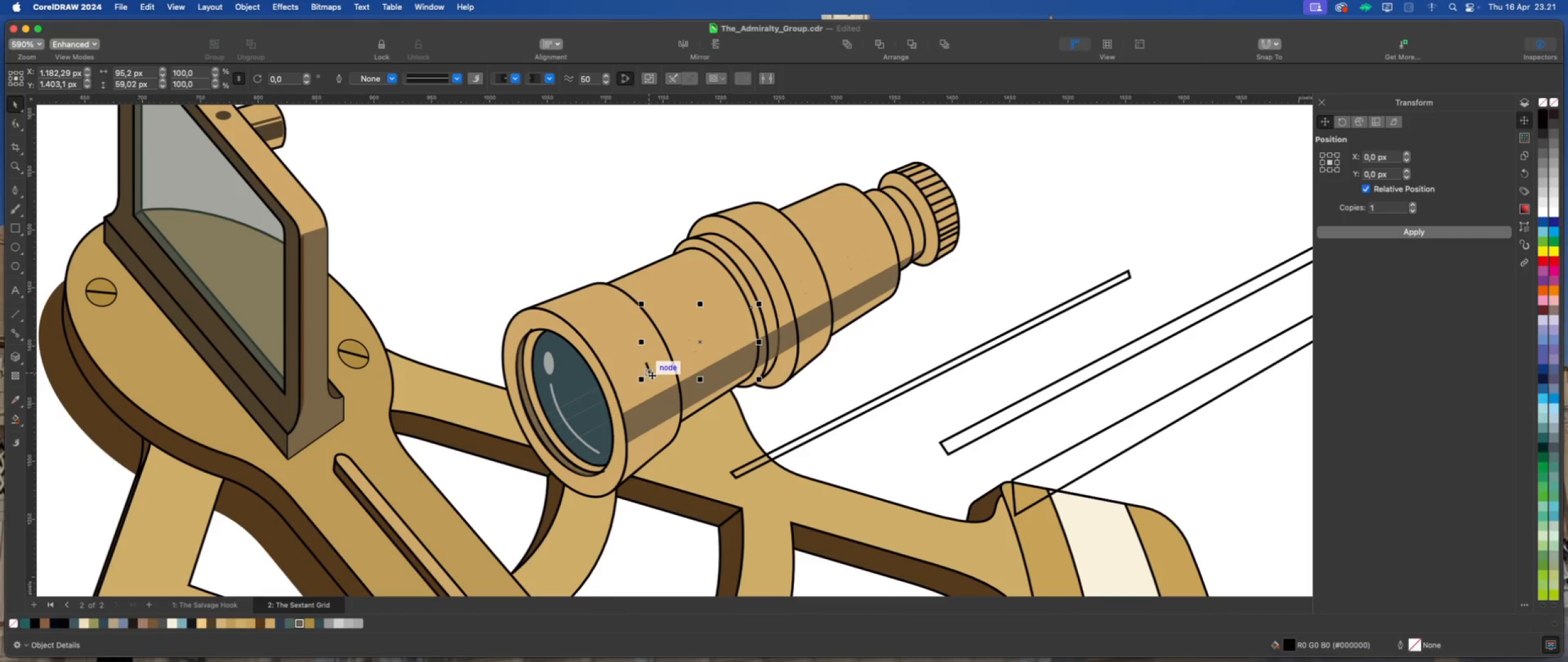 
scroll: coordinate [652, 375], scroll_direction: up, amount: 9.0
 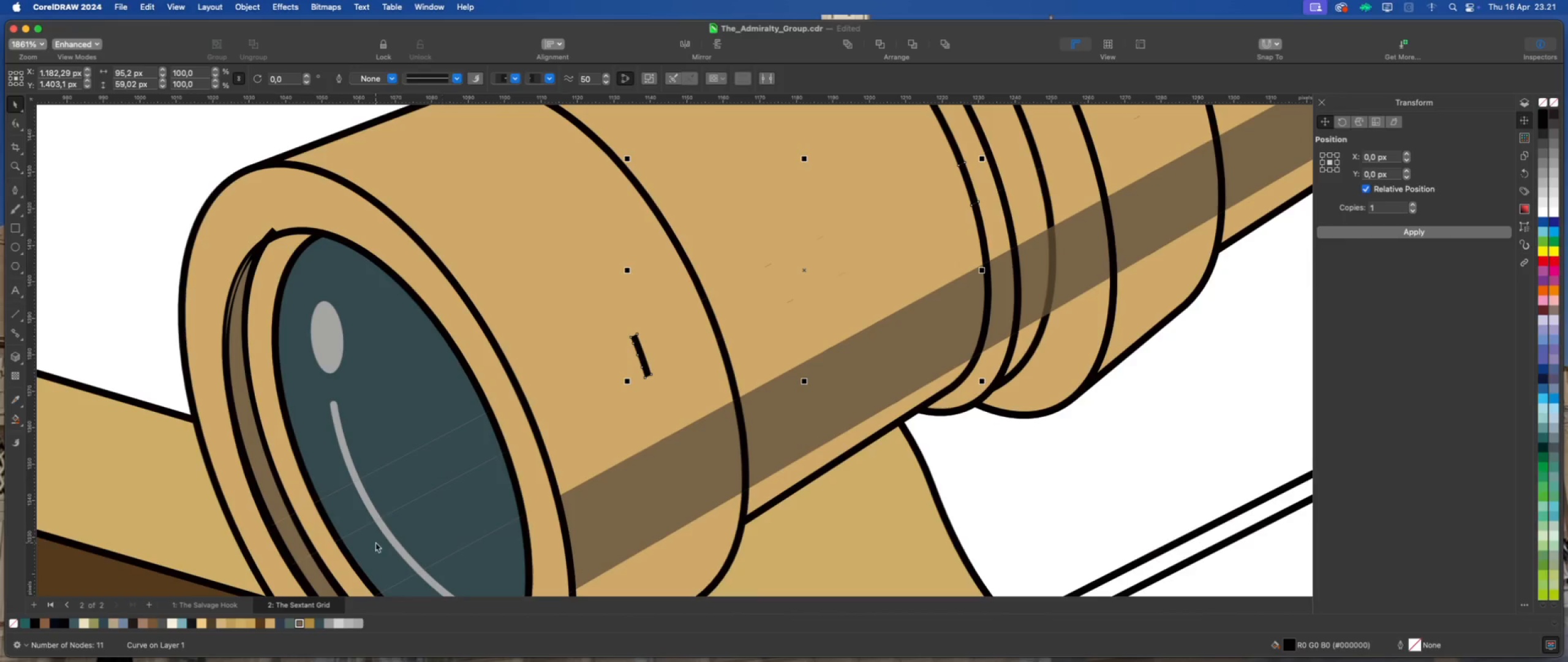 
left_click([300, 624])
 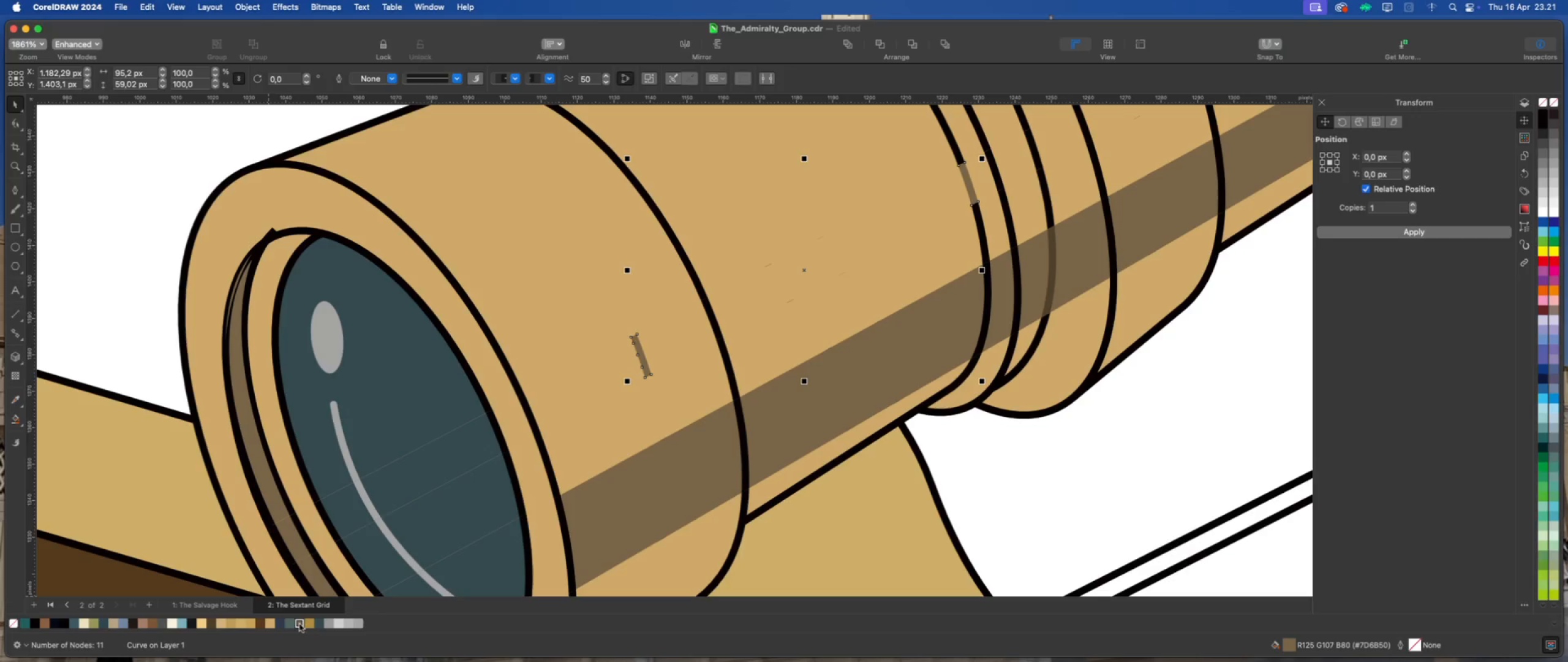 
scroll: coordinate [495, 496], scroll_direction: down, amount: 2.0
 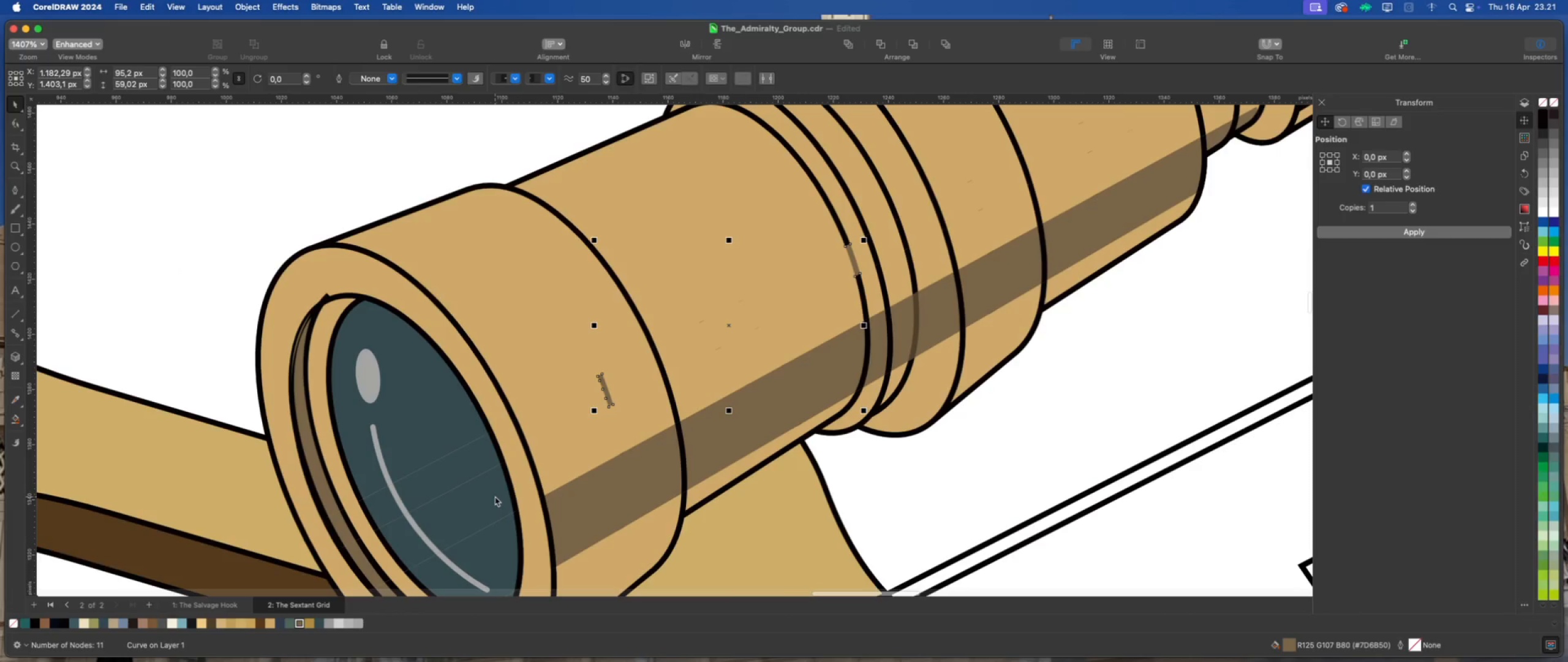 
key(Delete)
 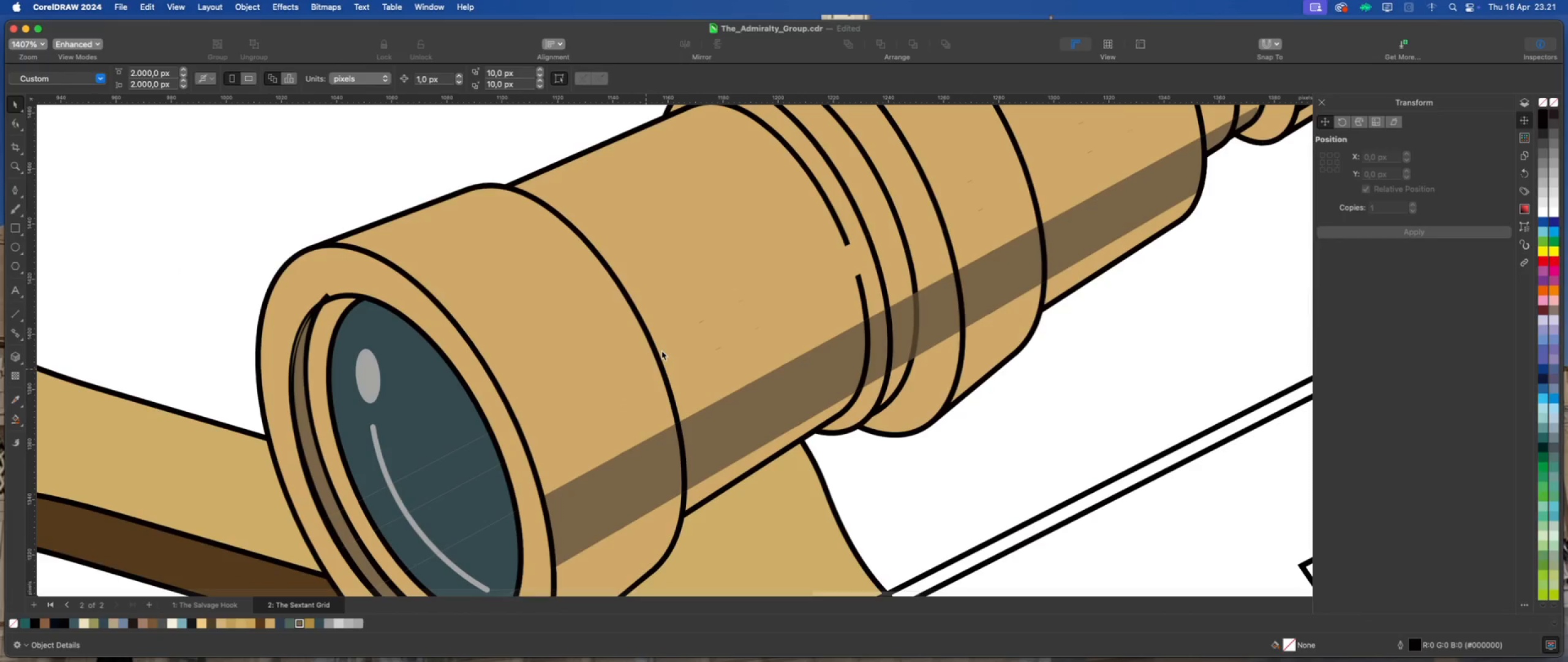 
left_click([705, 335])
 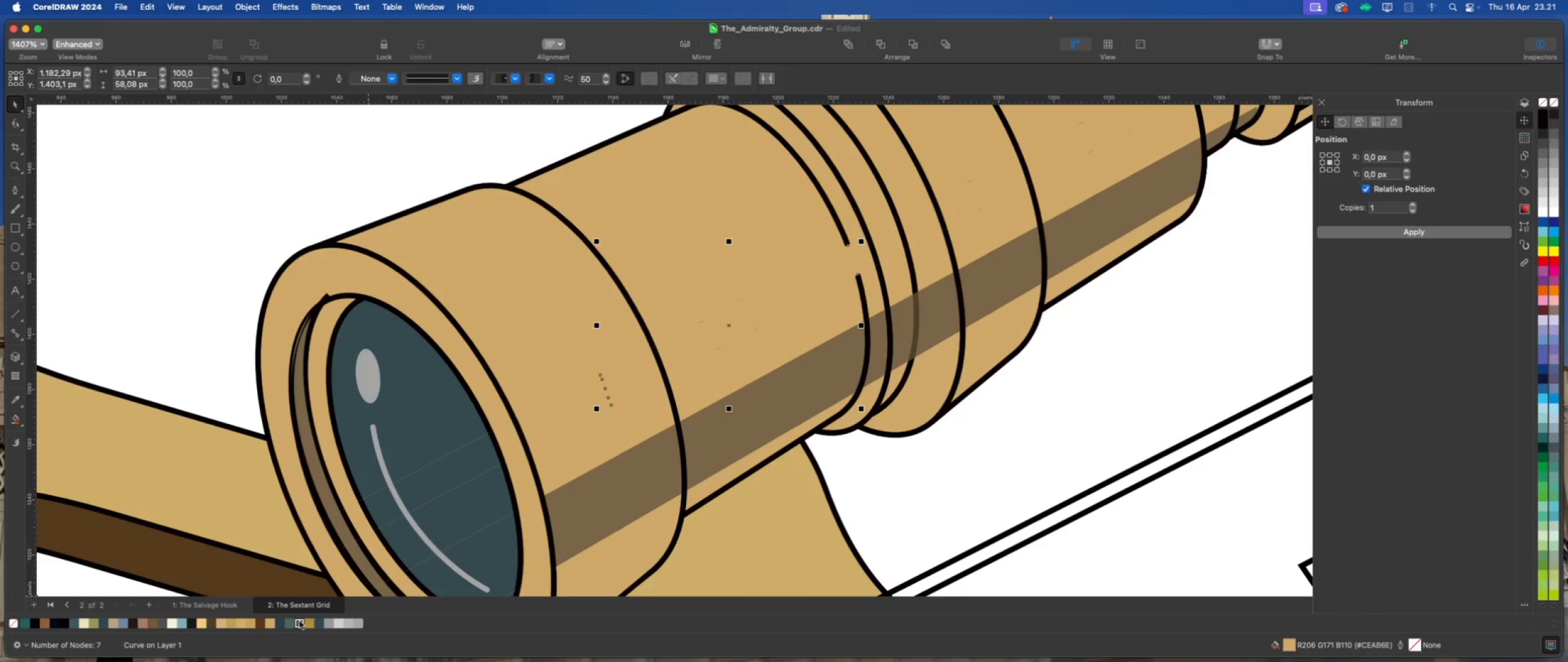 
scroll: coordinate [710, 397], scroll_direction: down, amount: 5.0
 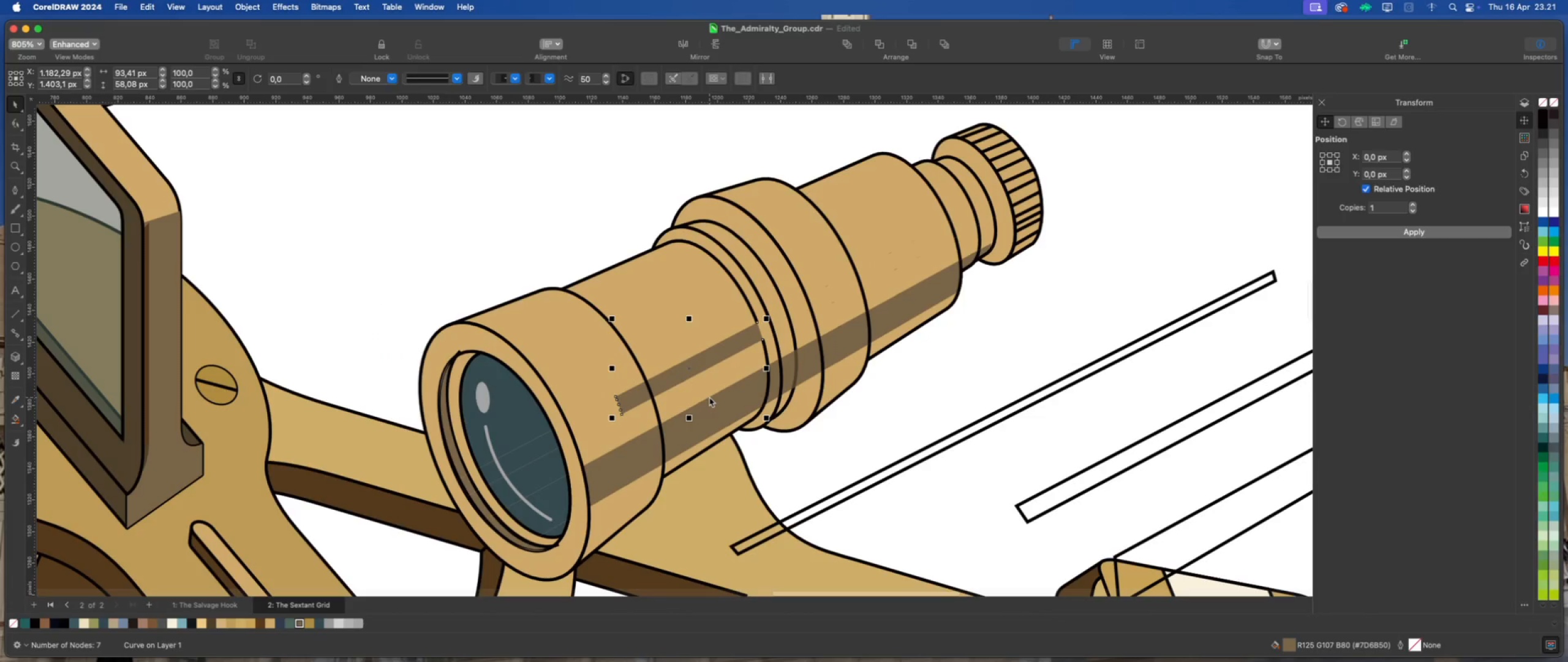 
key(Meta+Z)
 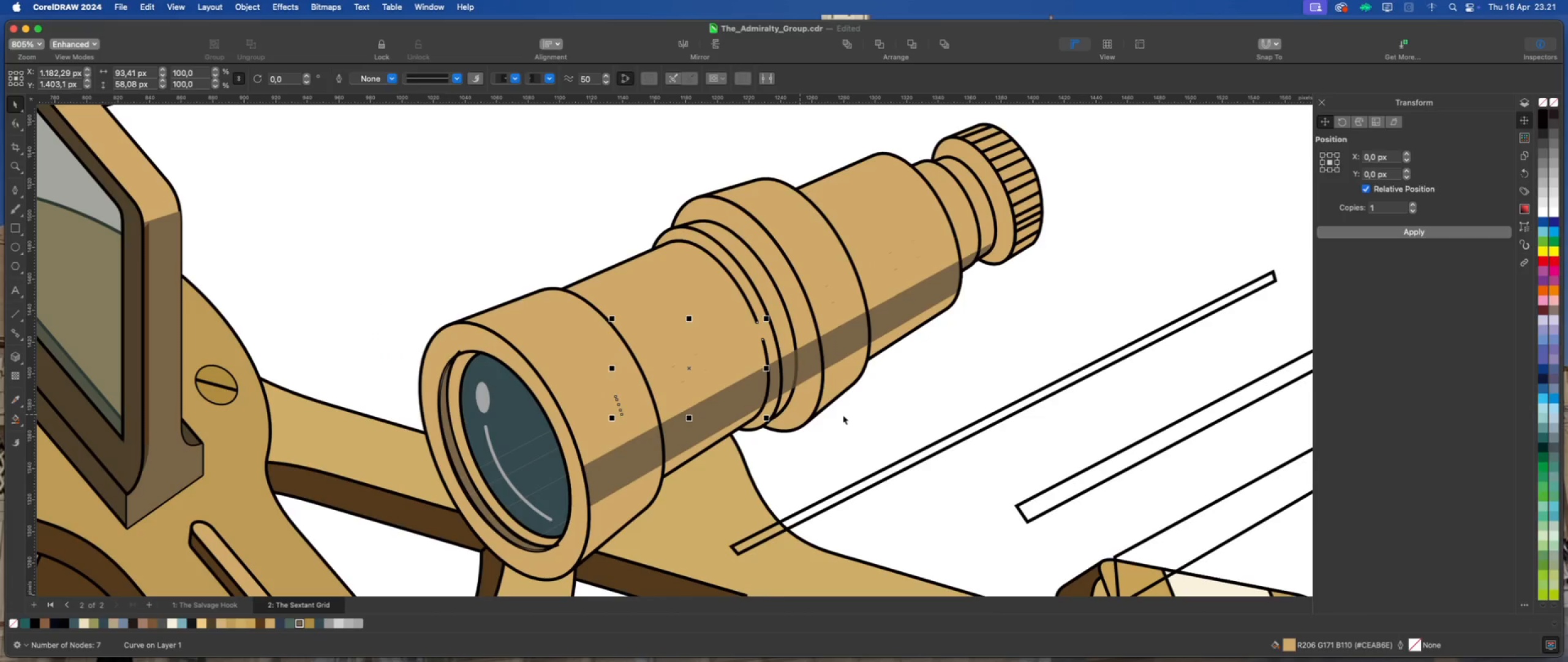 
left_click([845, 415])
 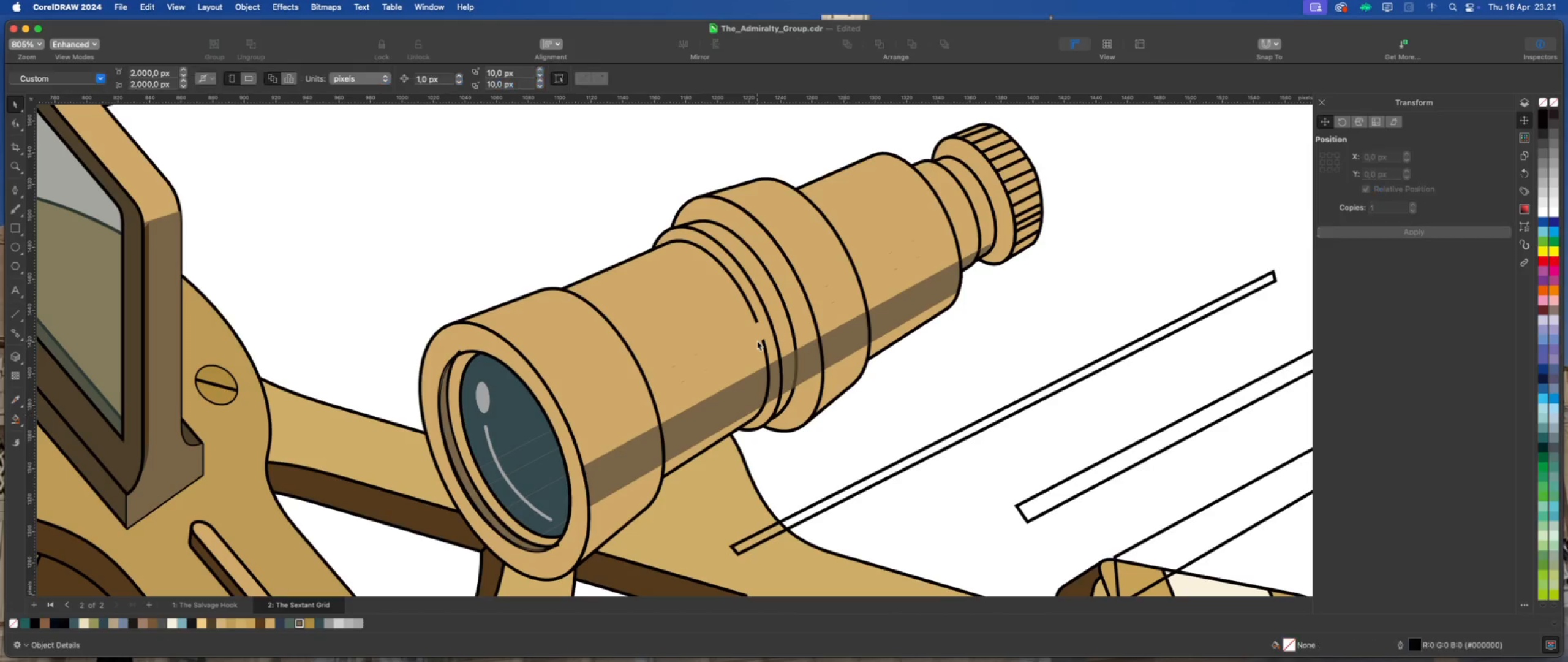 
key(Meta+Z)
 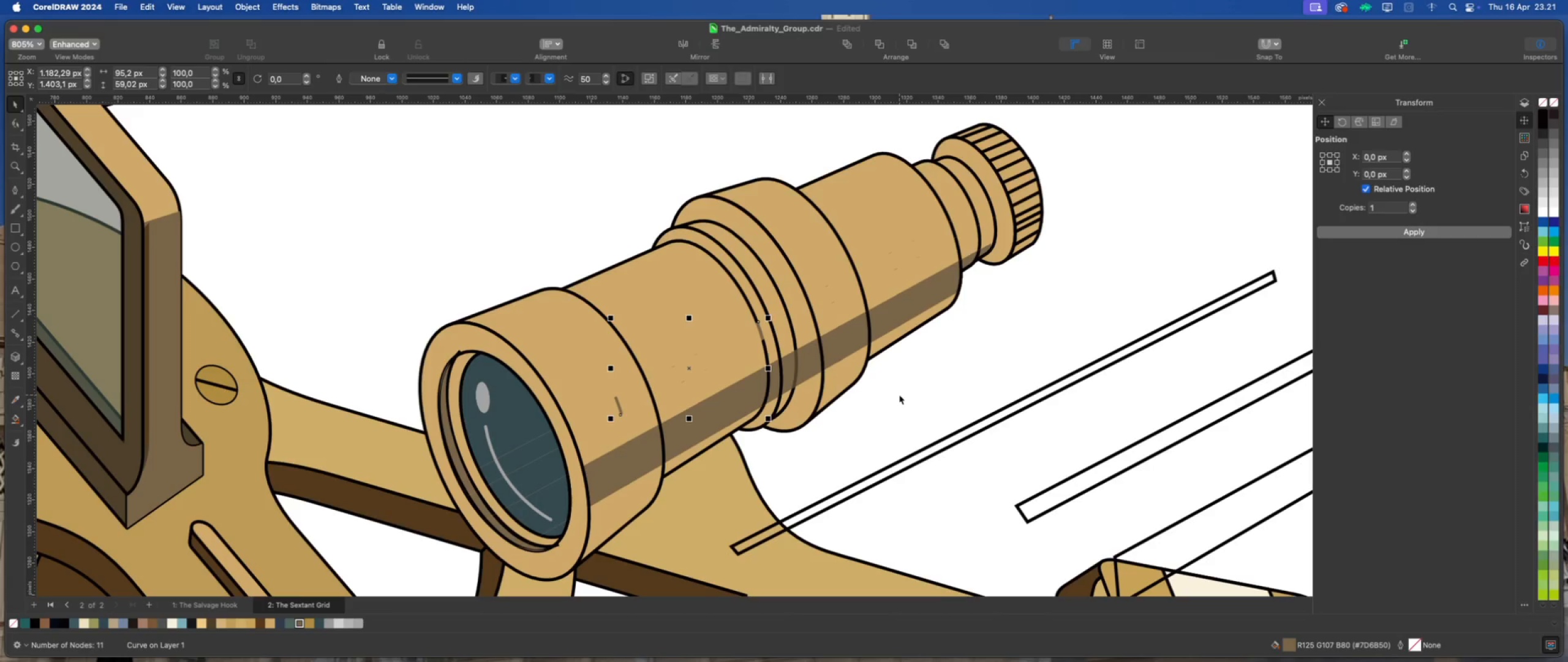 
left_click([899, 395])
 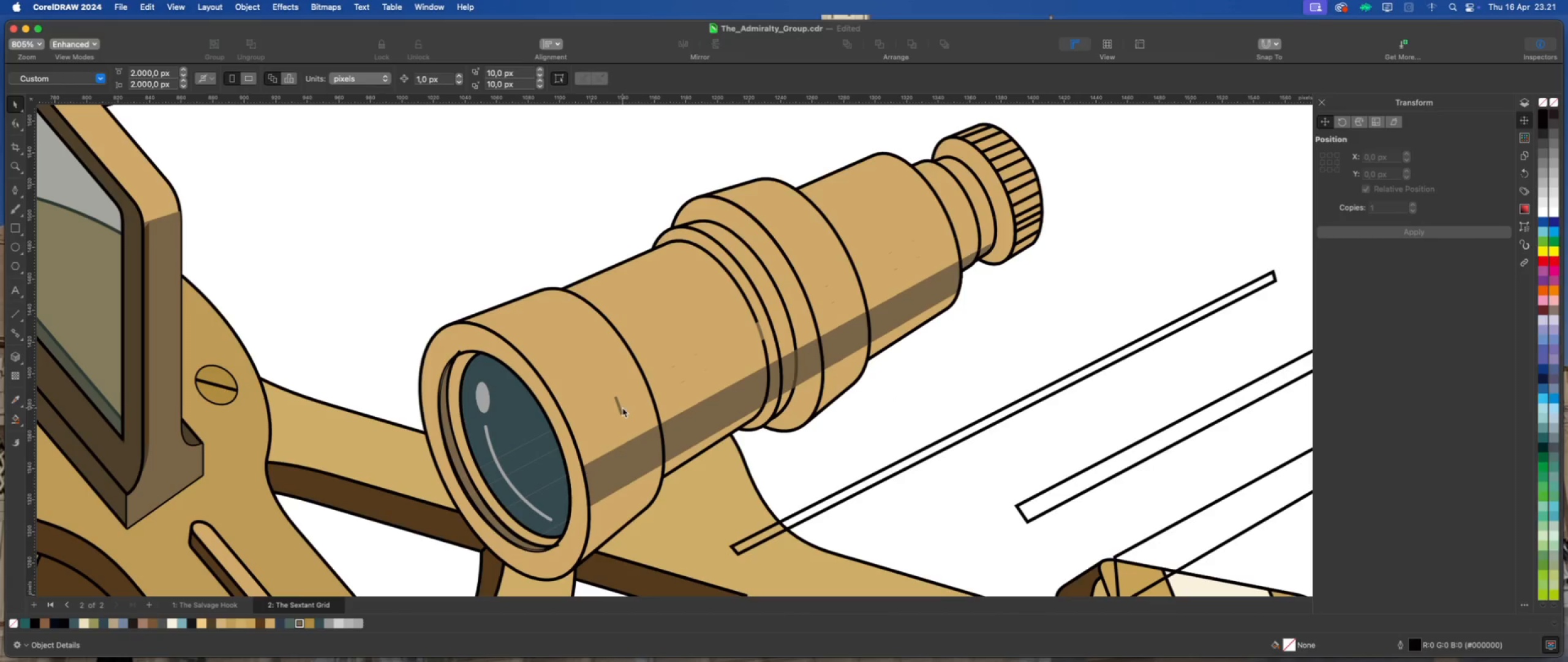 
left_click([618, 407])
 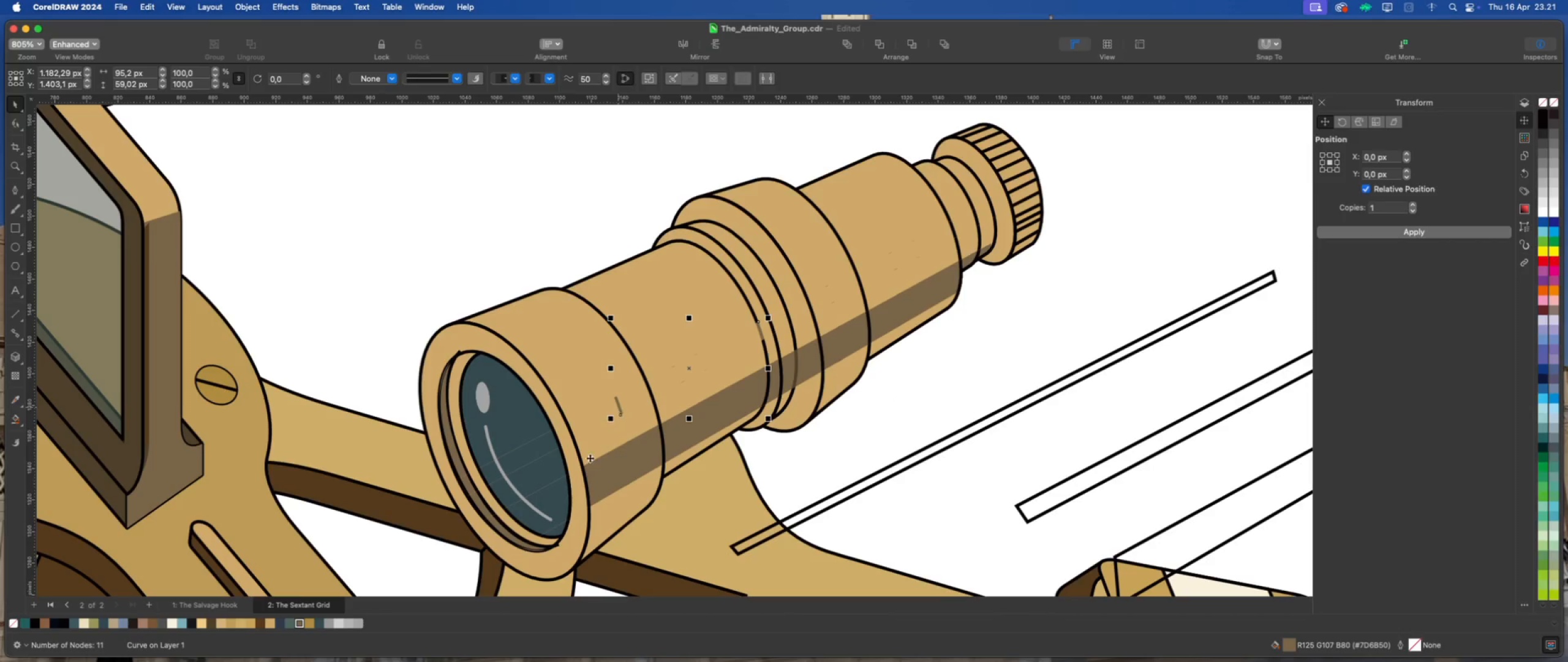 
wait(6.18)
 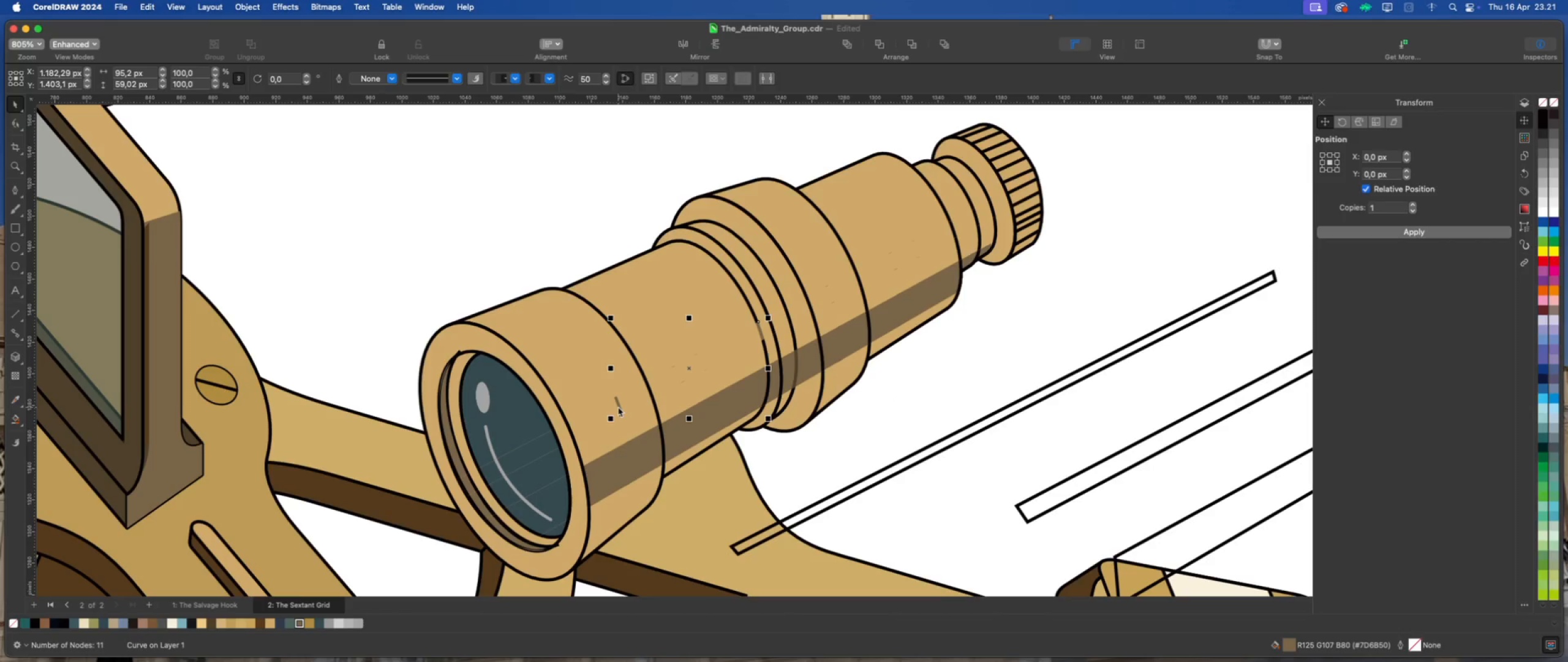 
key(Meta+Z)
 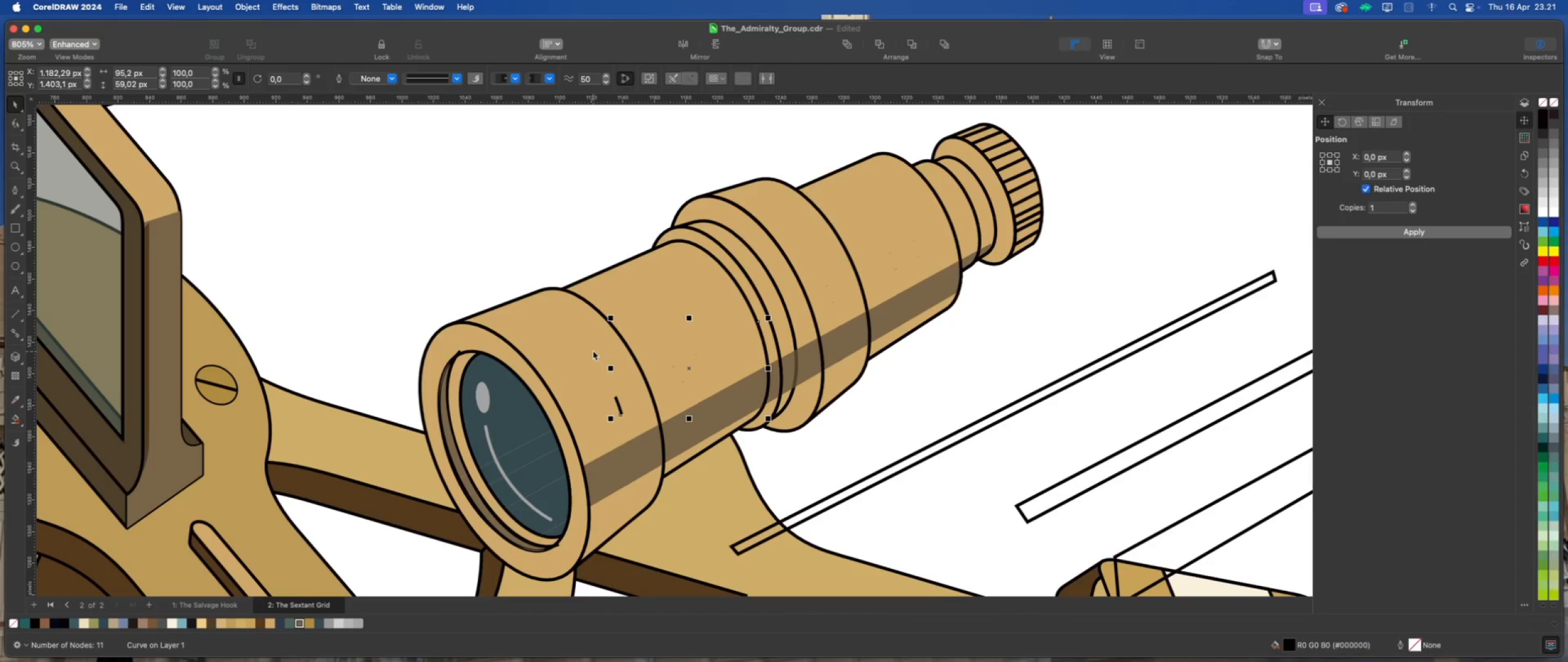 
key(Meta+U)
 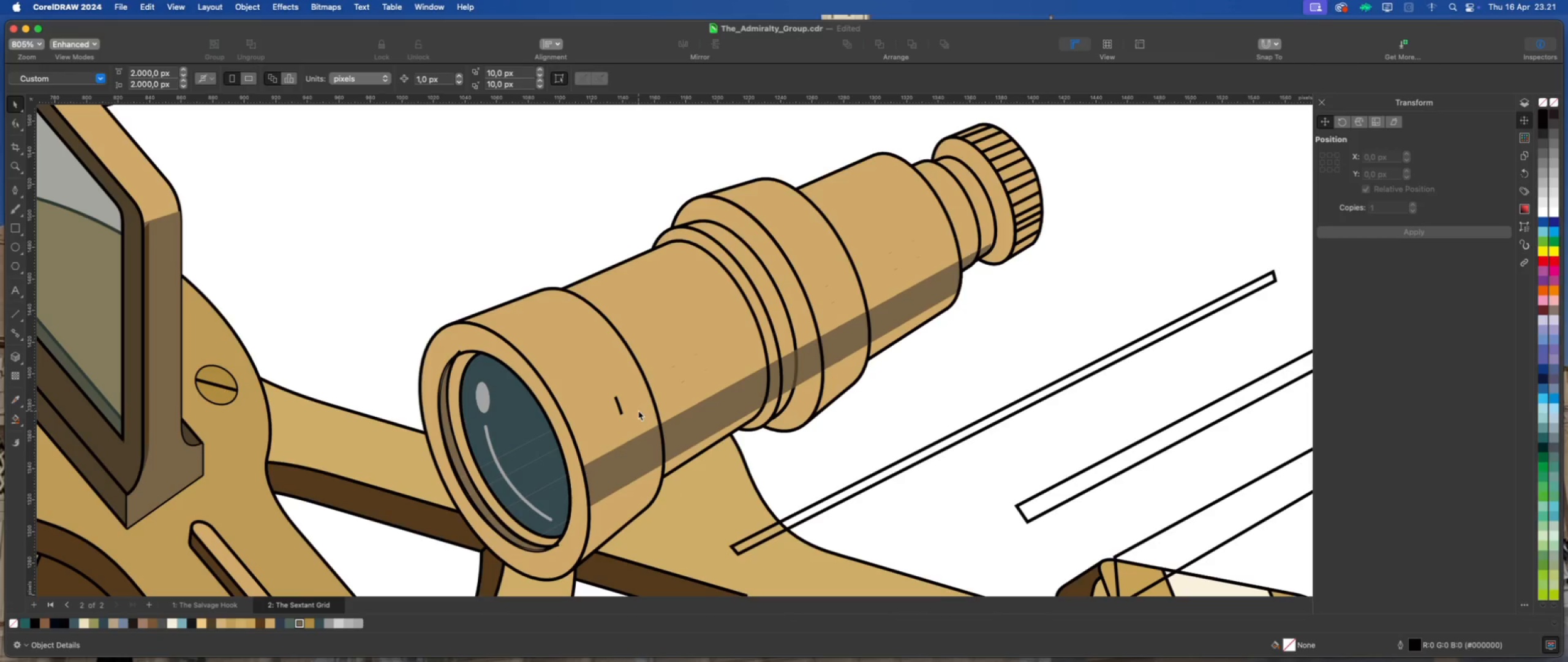 
left_click([618, 407])
 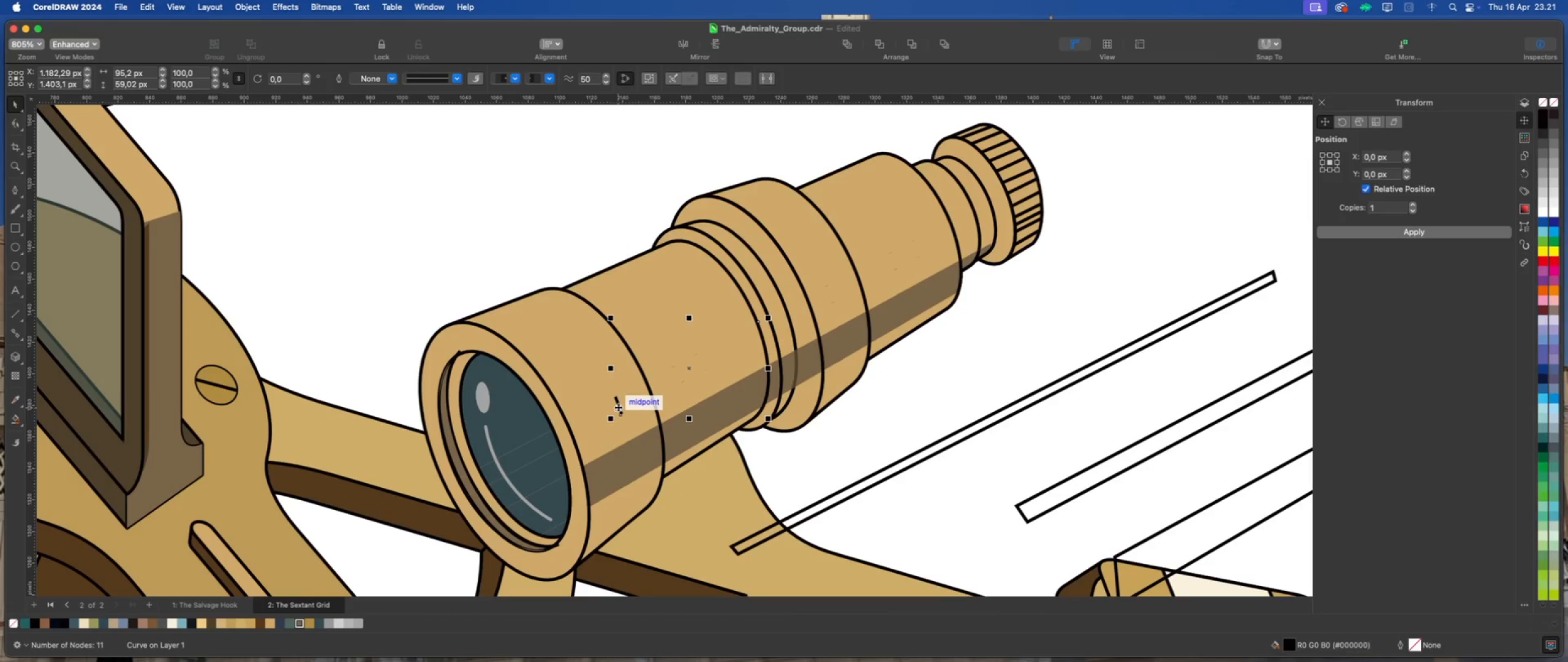 
right_click([618, 407])
 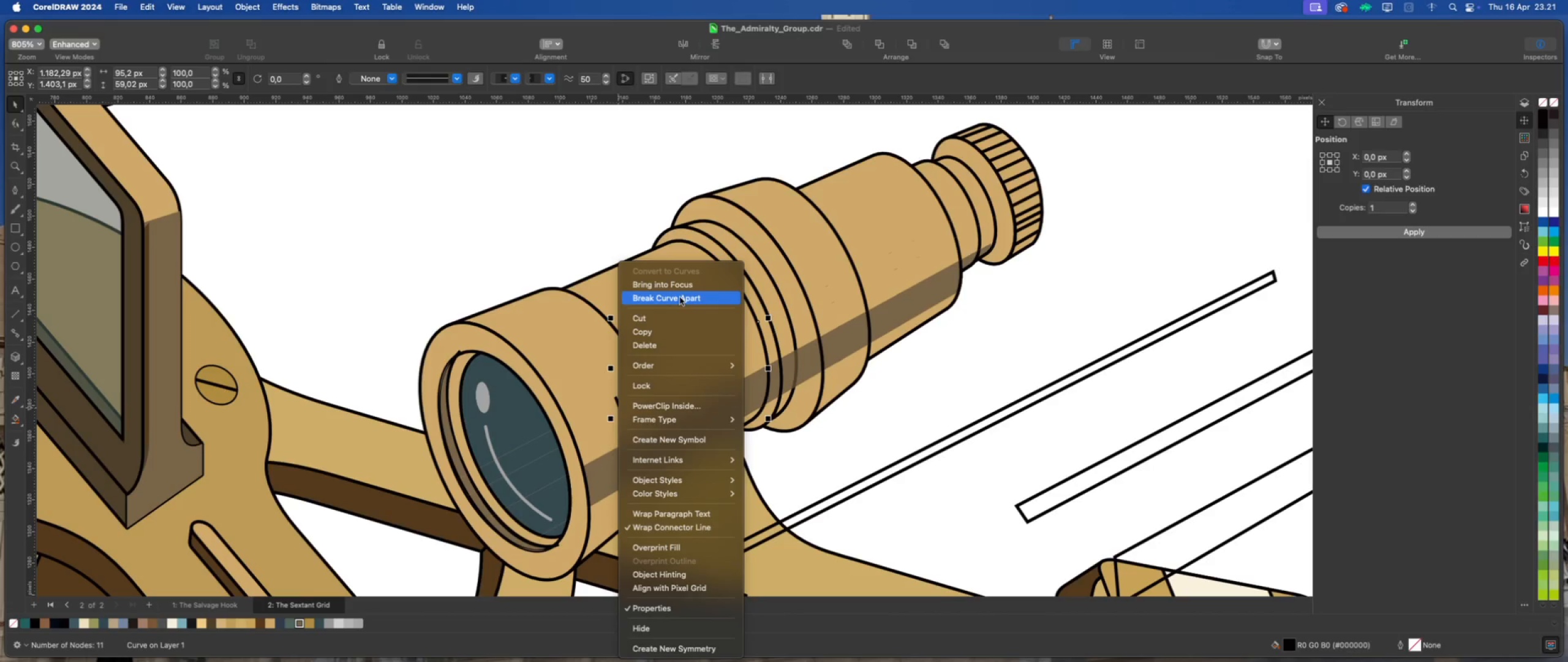 
left_click([681, 298])
 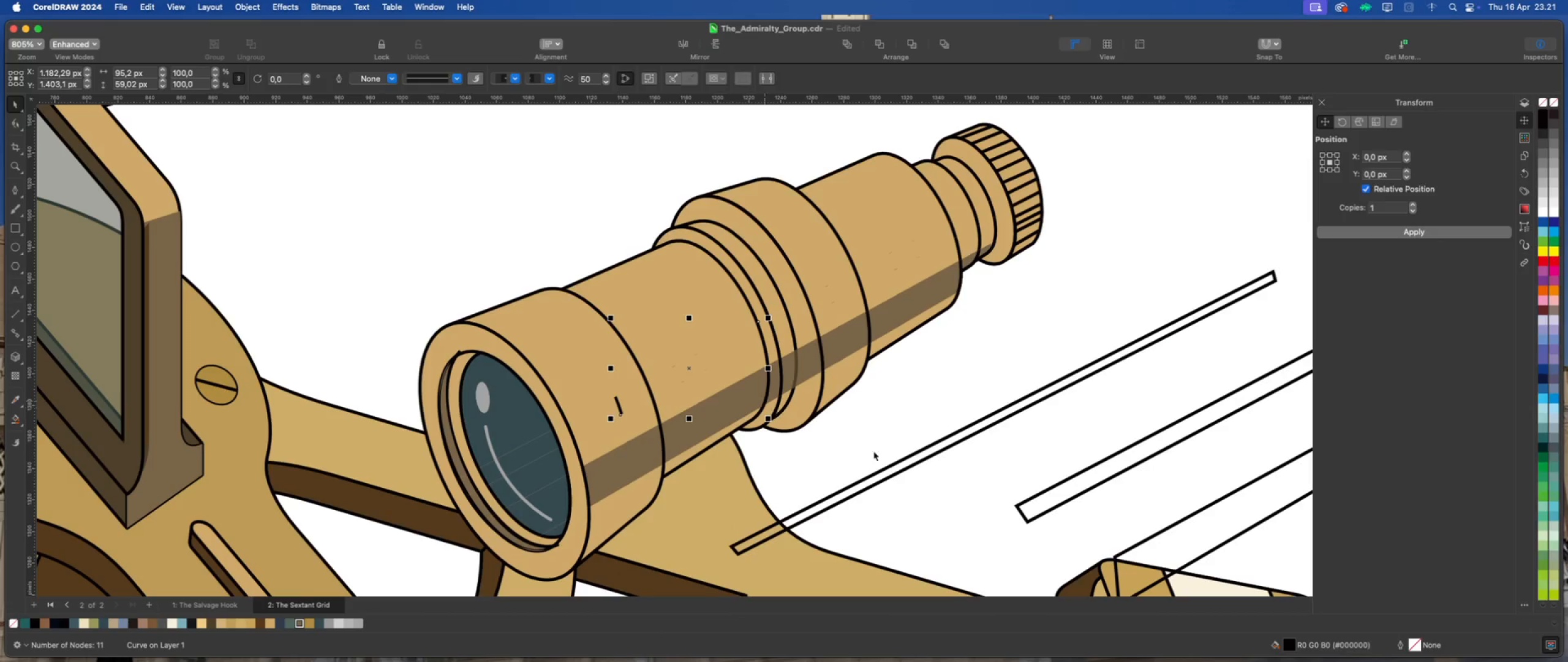 
left_click([889, 455])
 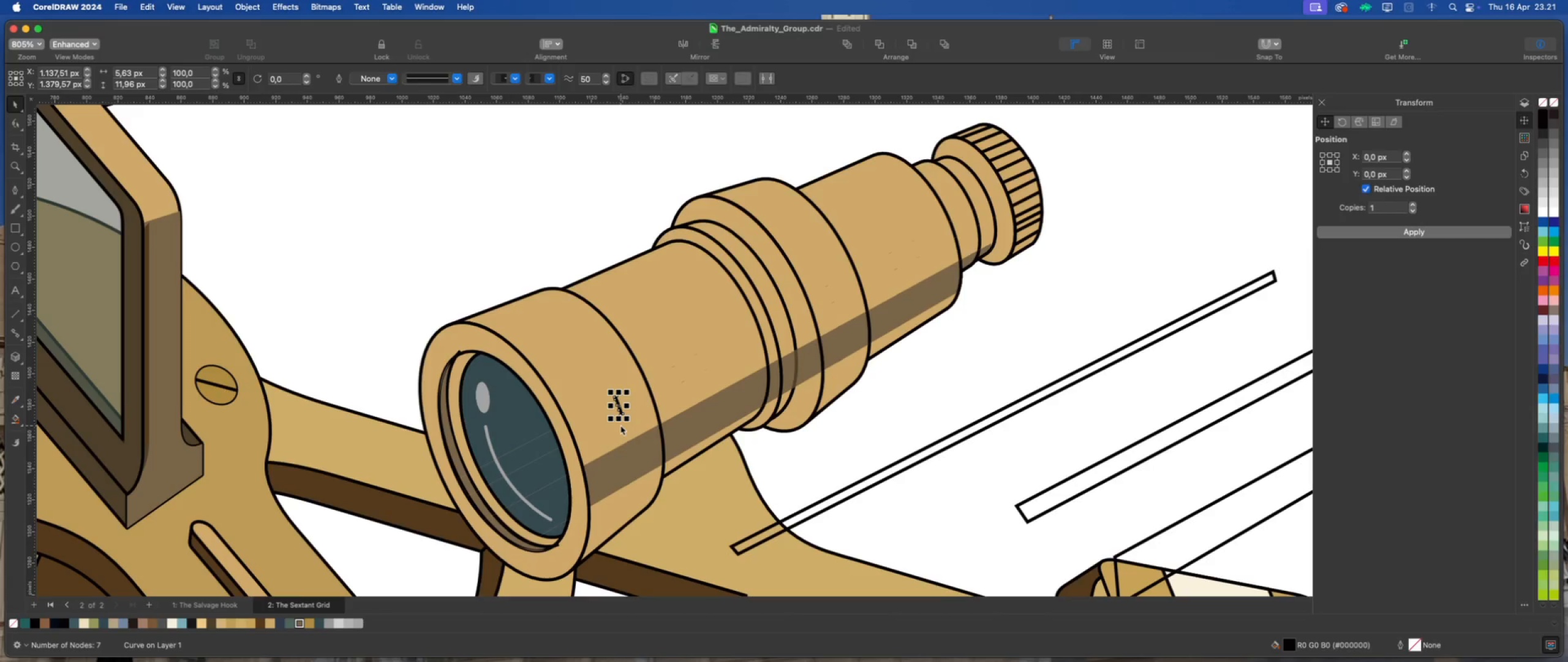 
key(Delete)
 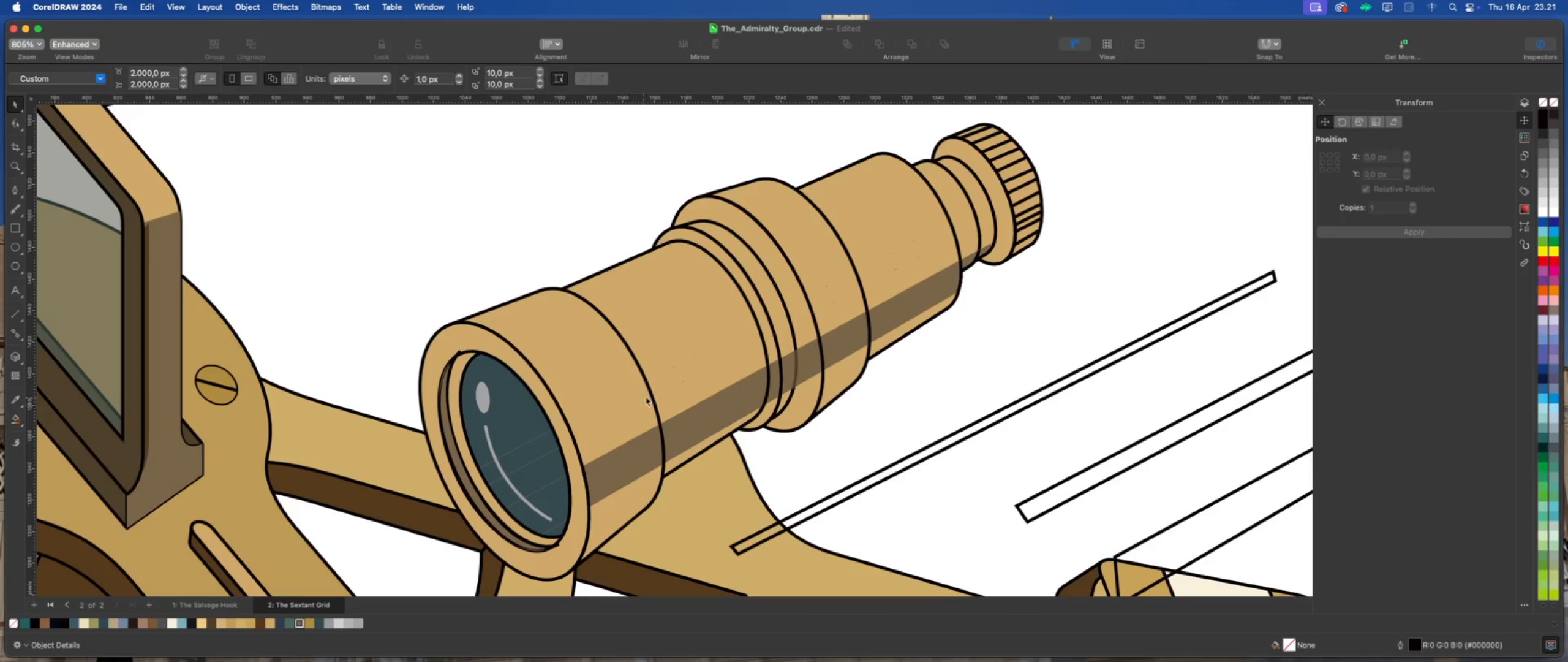 
left_click([630, 400])
 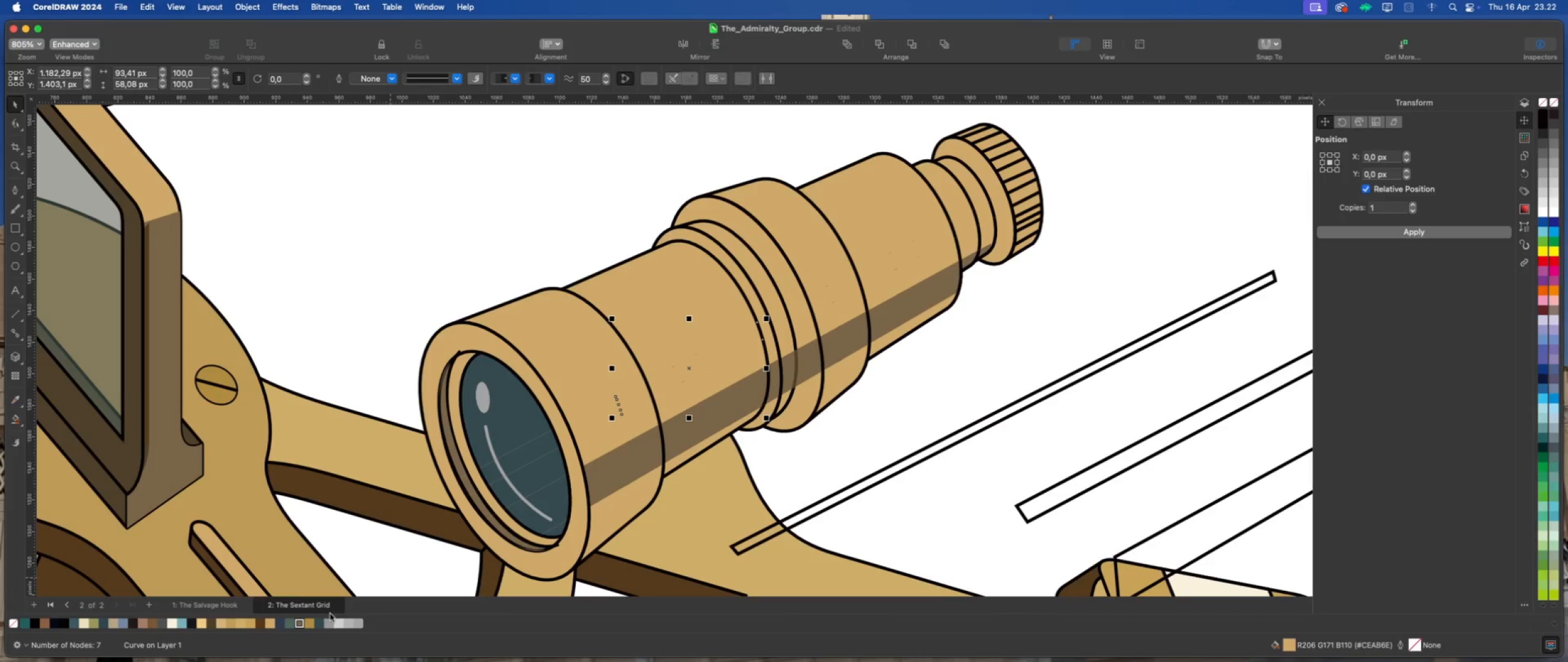 
left_click([301, 626])
 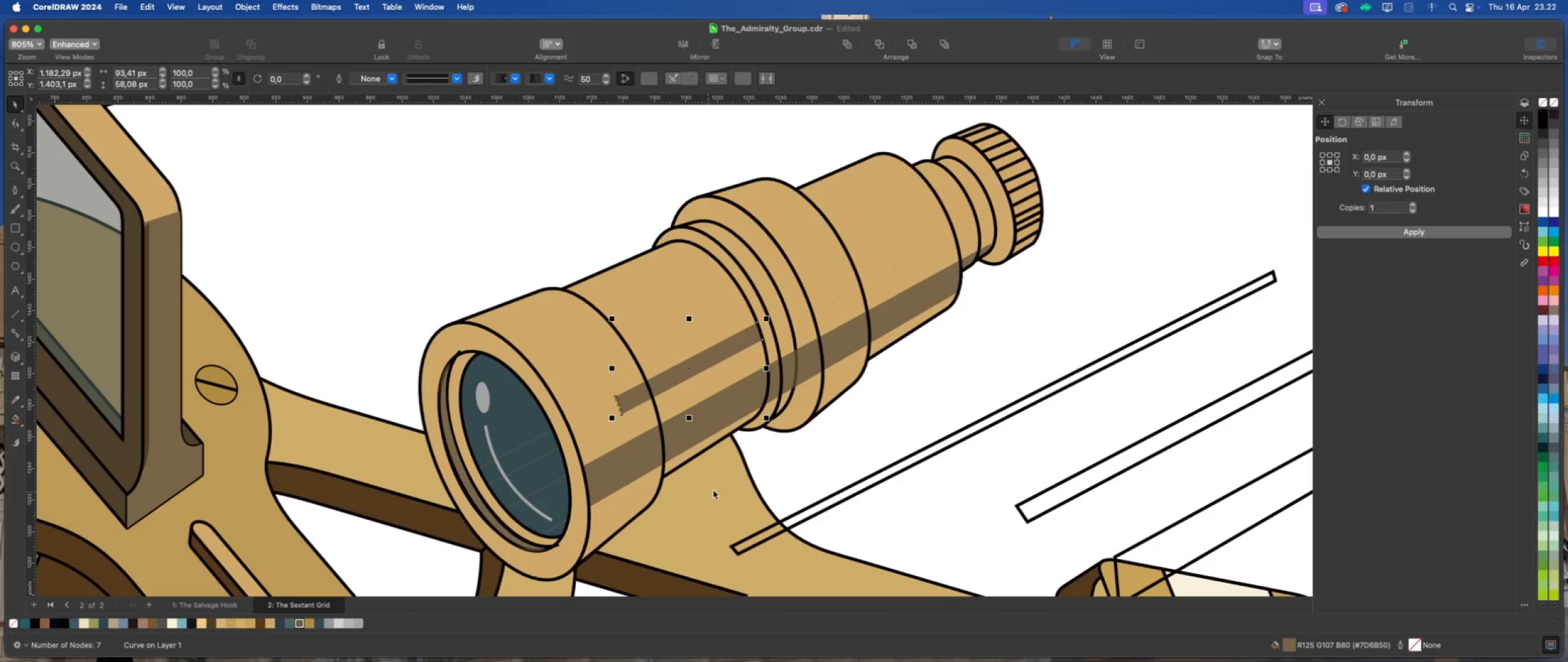 
left_click([823, 456])
 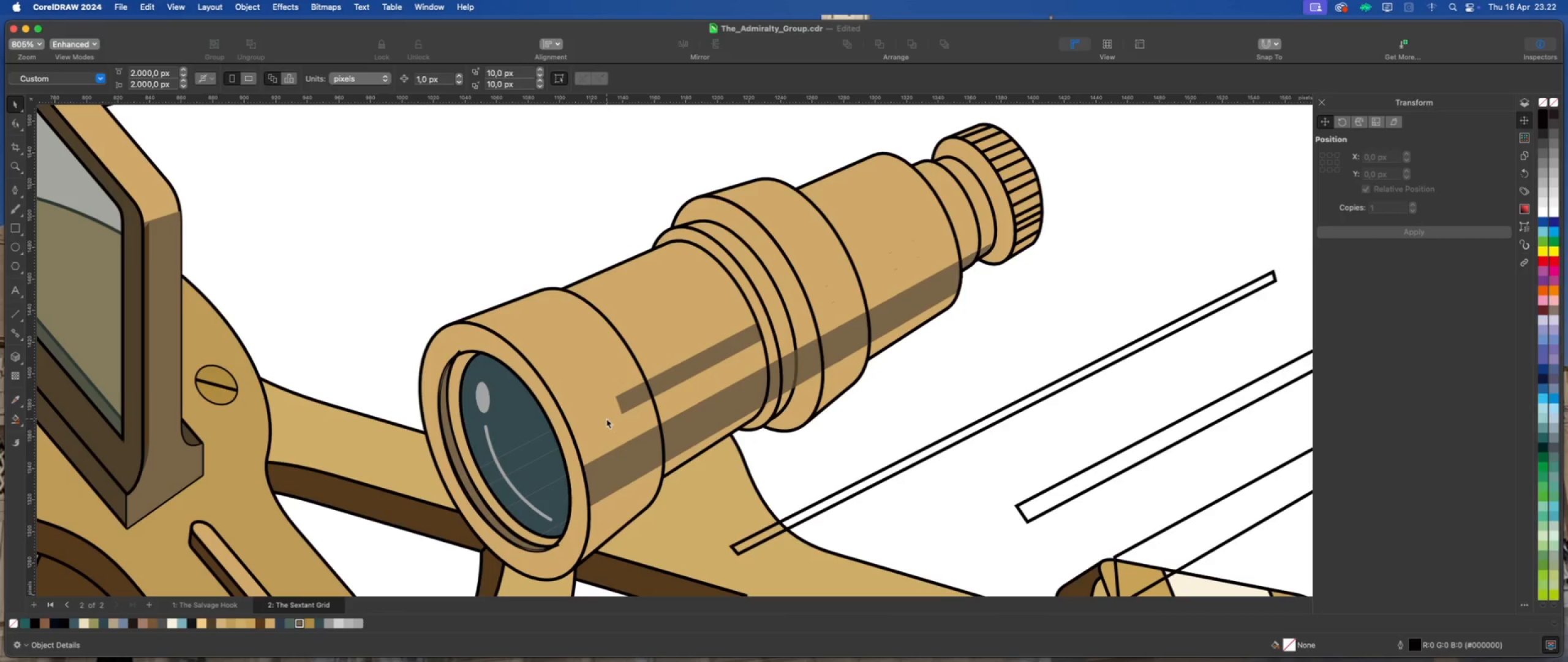 
left_click([606, 419])
 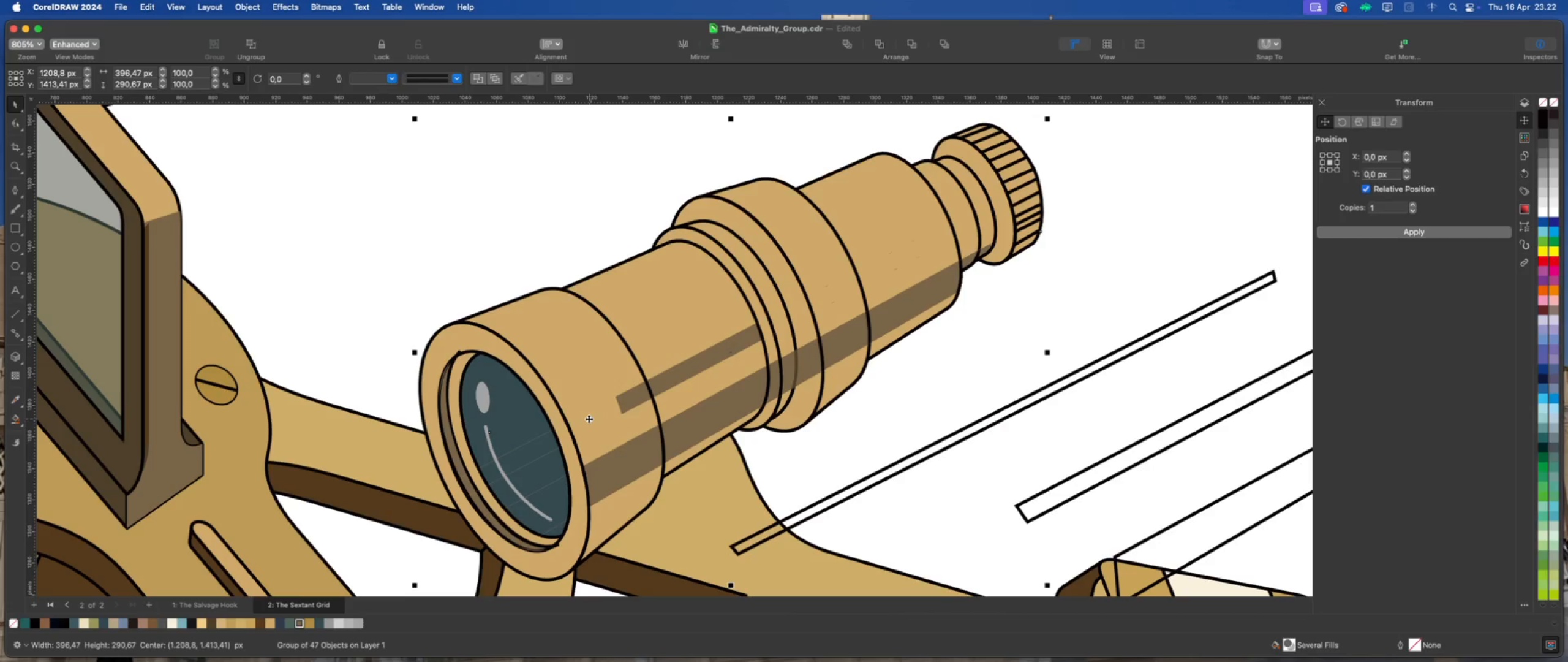 
left_click([589, 419])
 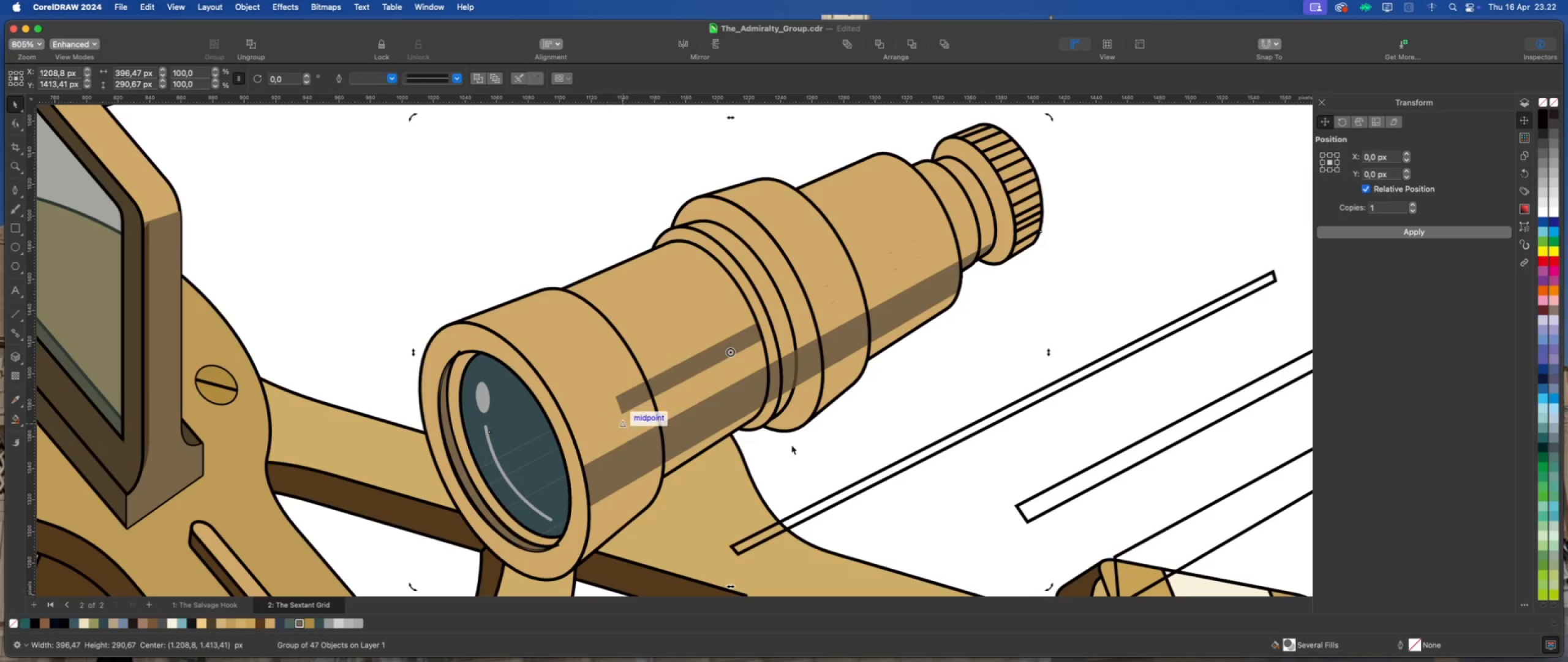 
left_click([824, 445])
 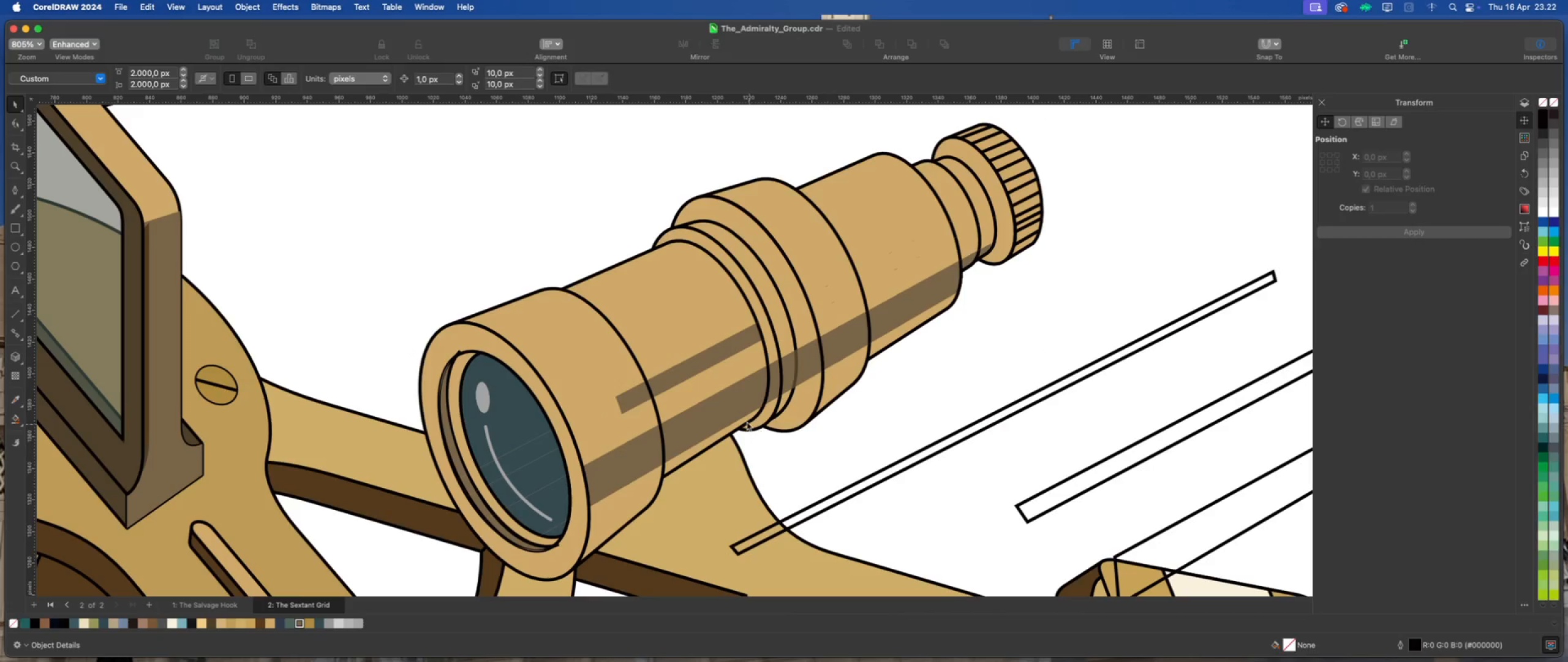 
scroll: coordinate [692, 403], scroll_direction: down, amount: 5.0
 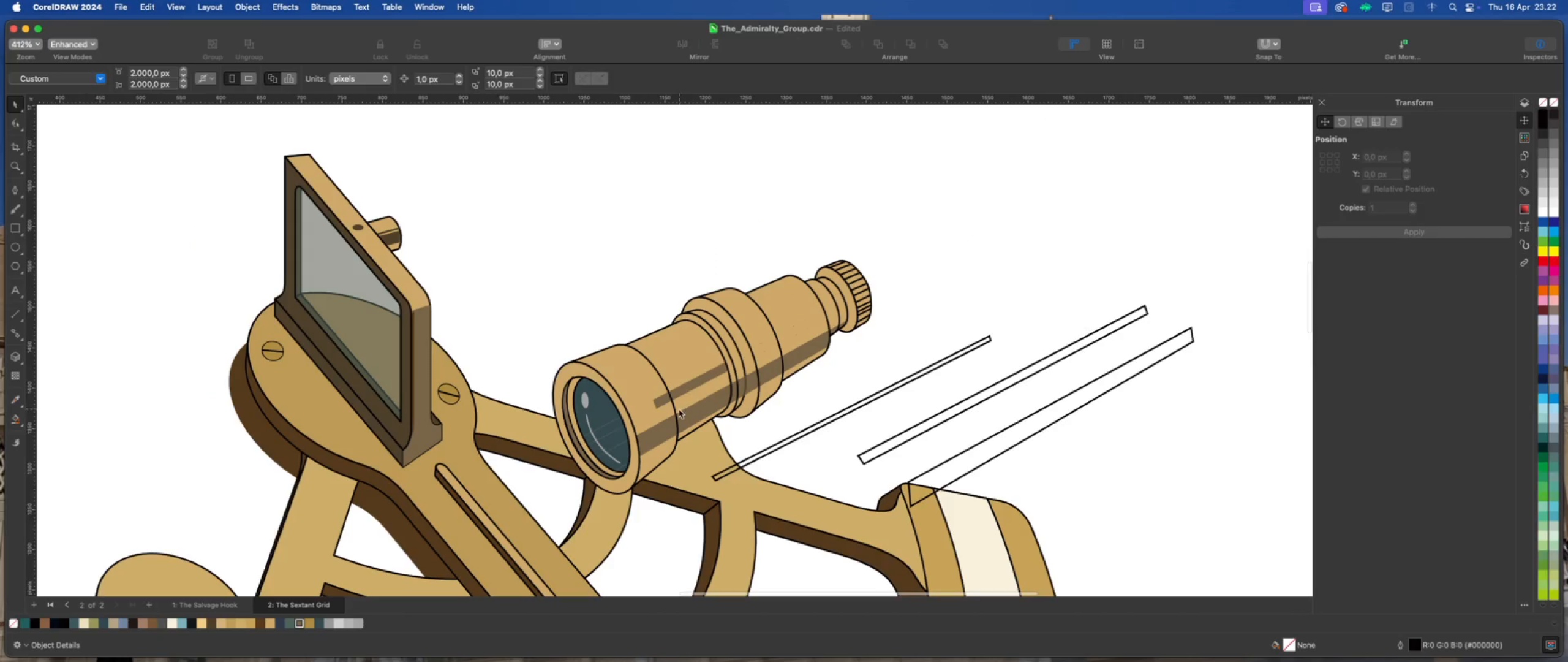 
scroll: coordinate [636, 420], scroll_direction: up, amount: 6.0
 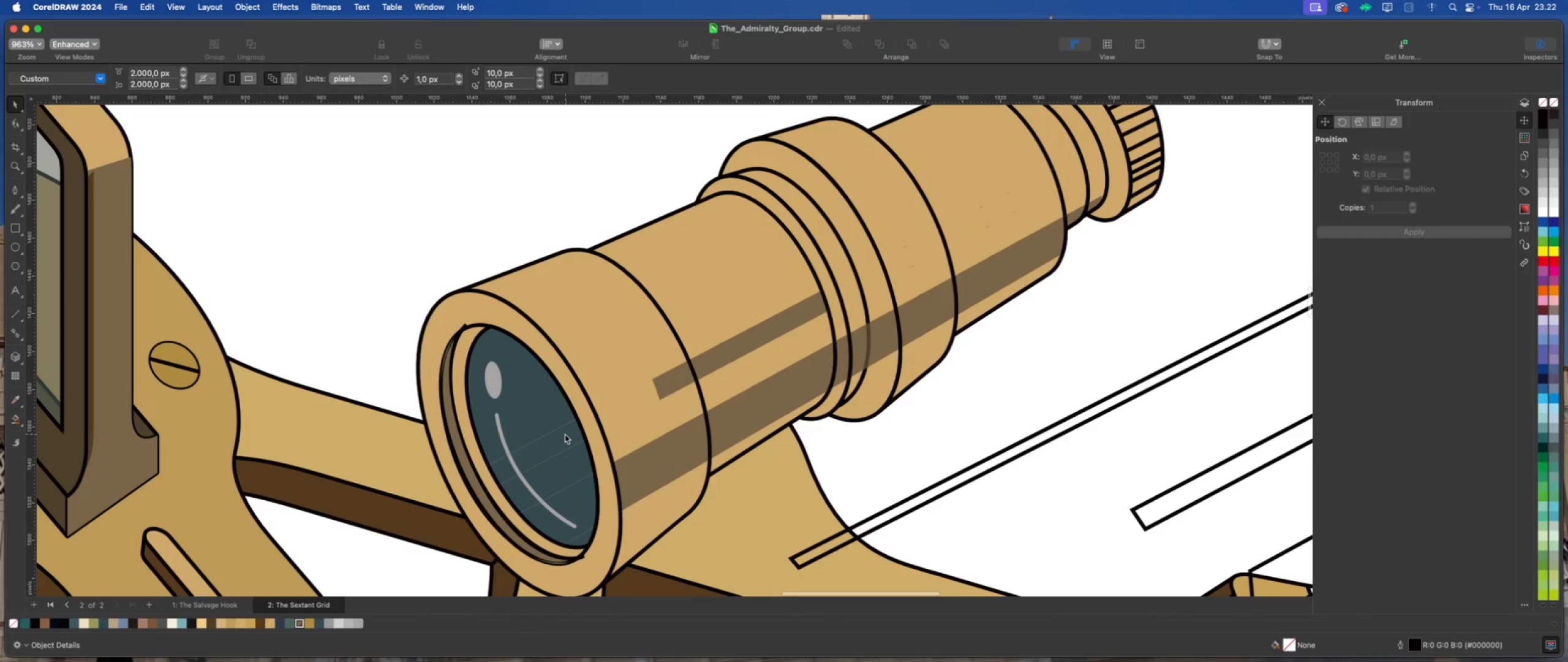 
left_click([565, 434])
 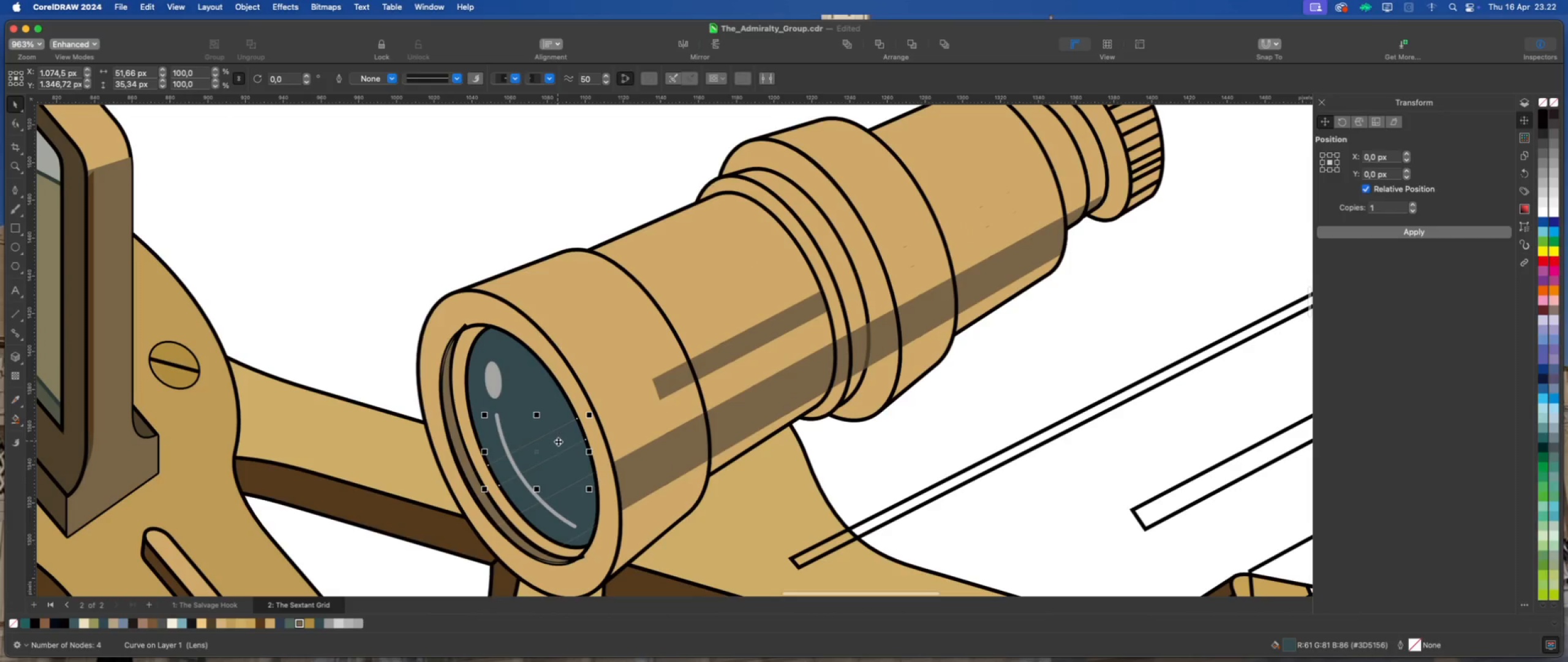 
left_click_drag(start_coordinate=[558, 441], to_coordinate=[506, 409])
 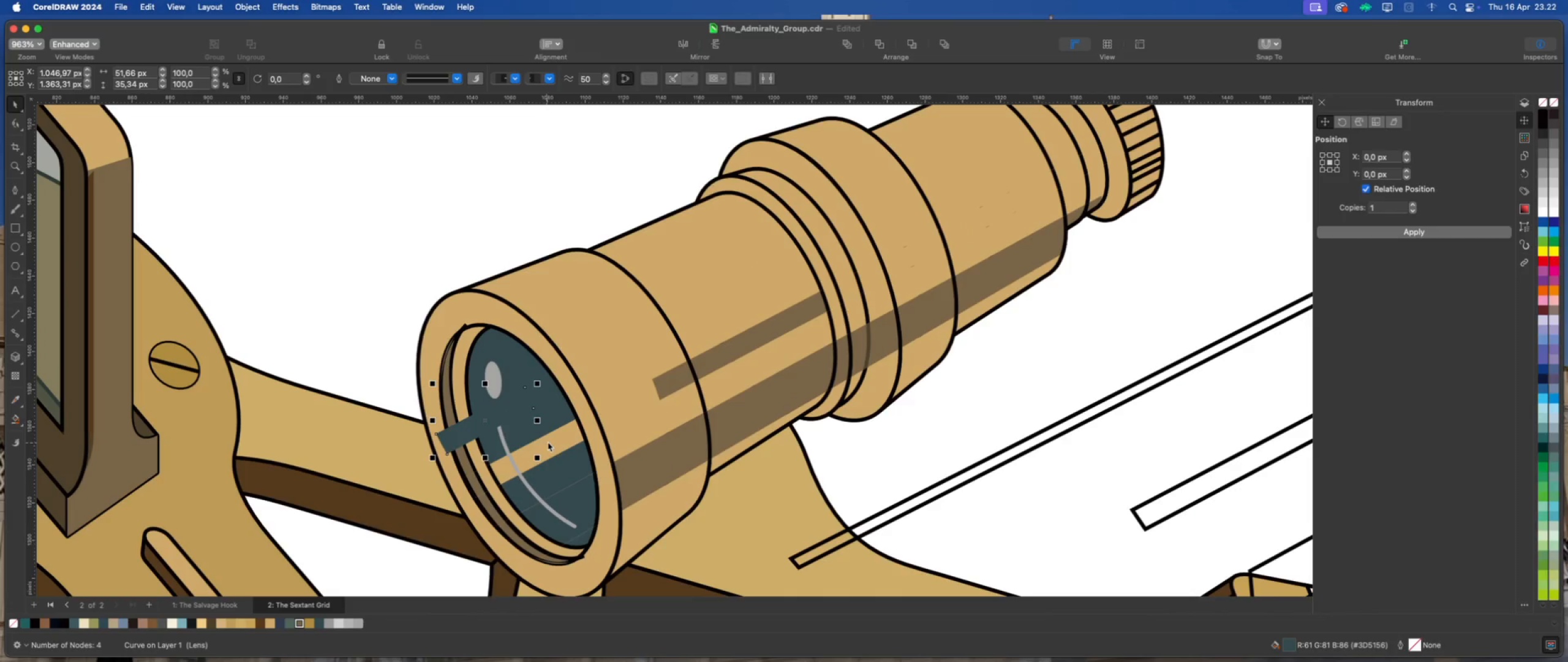 
left_click([549, 440])
 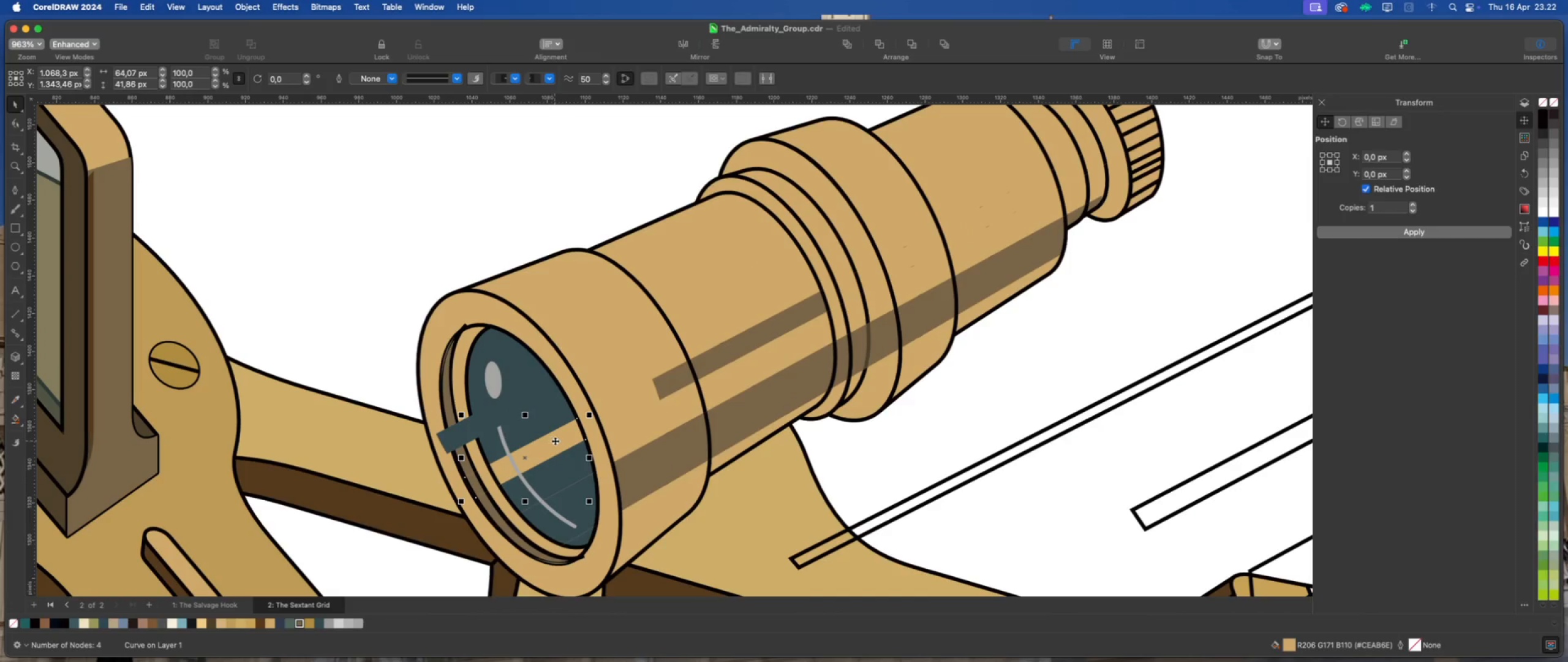 
left_click_drag(start_coordinate=[556, 440], to_coordinate=[513, 412])
 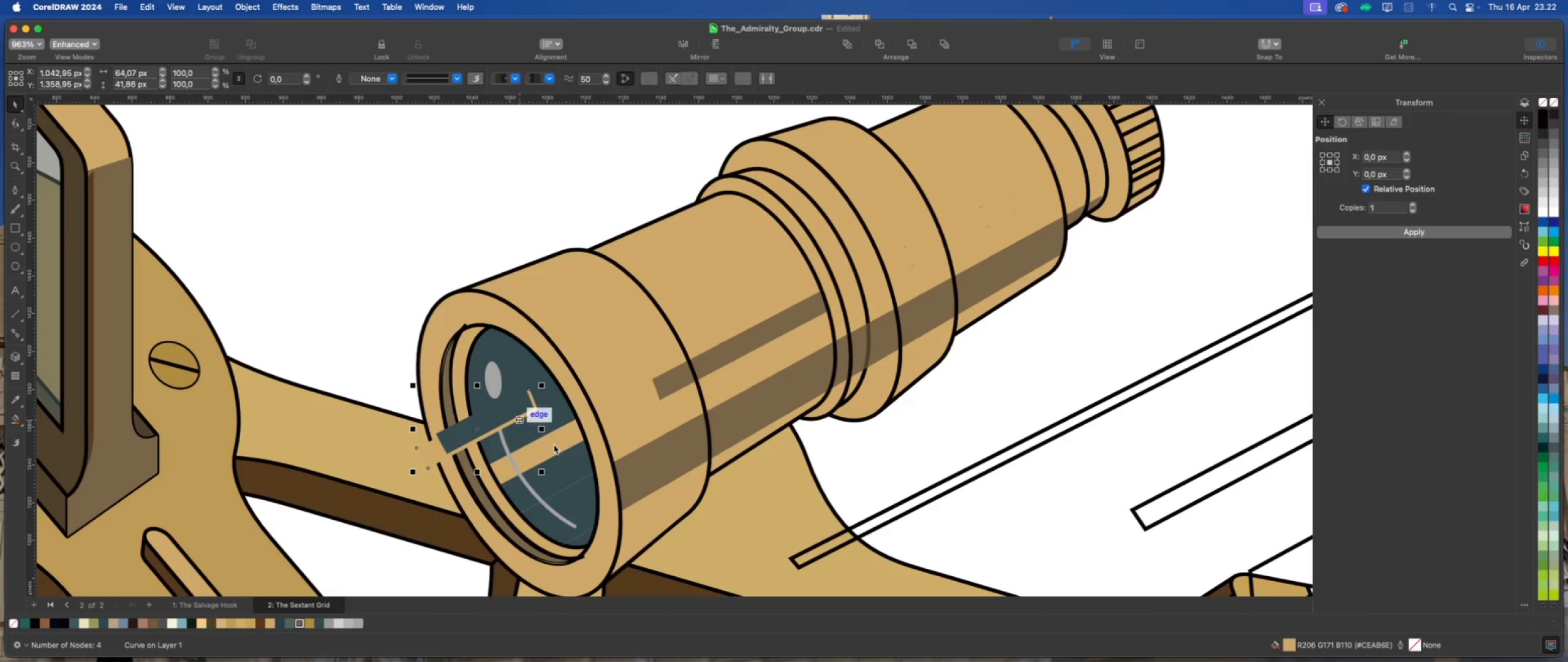 
left_click_drag(start_coordinate=[556, 444], to_coordinate=[500, 406])
 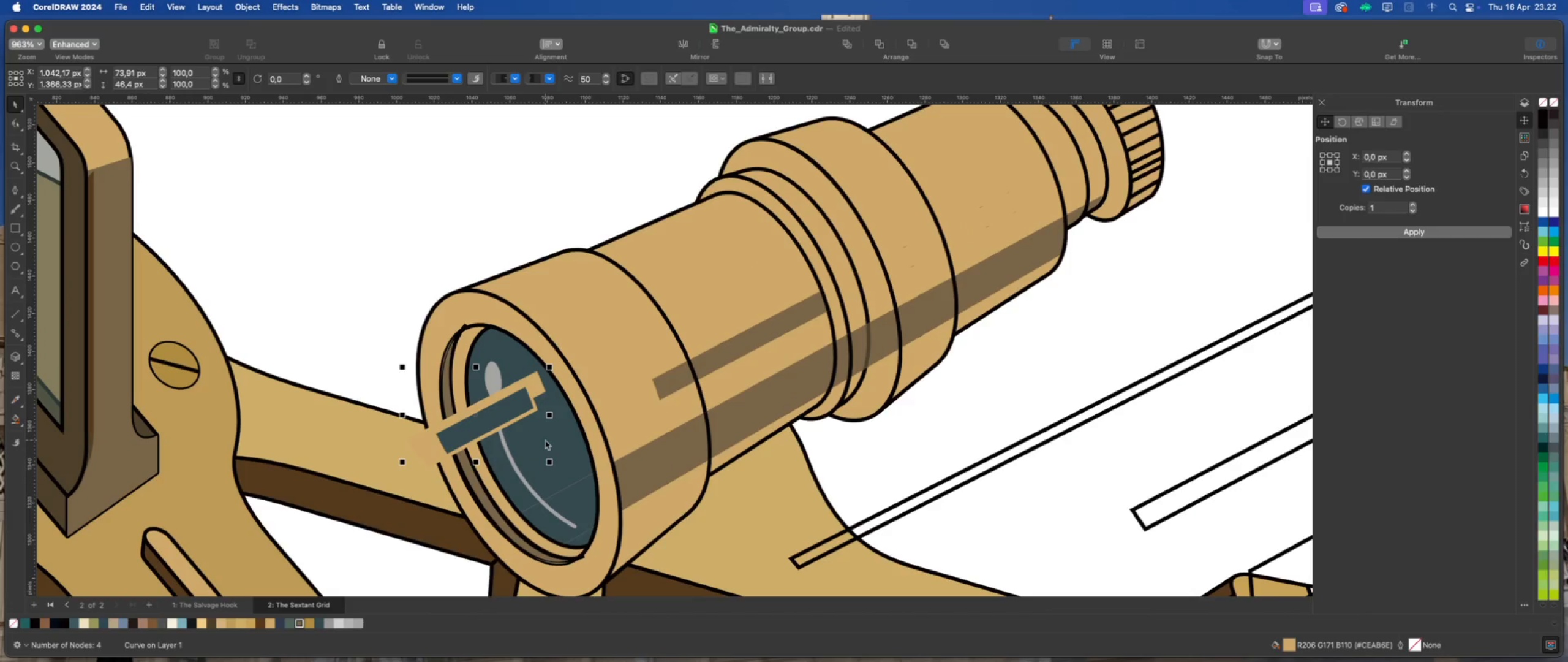 
key(Delete)
 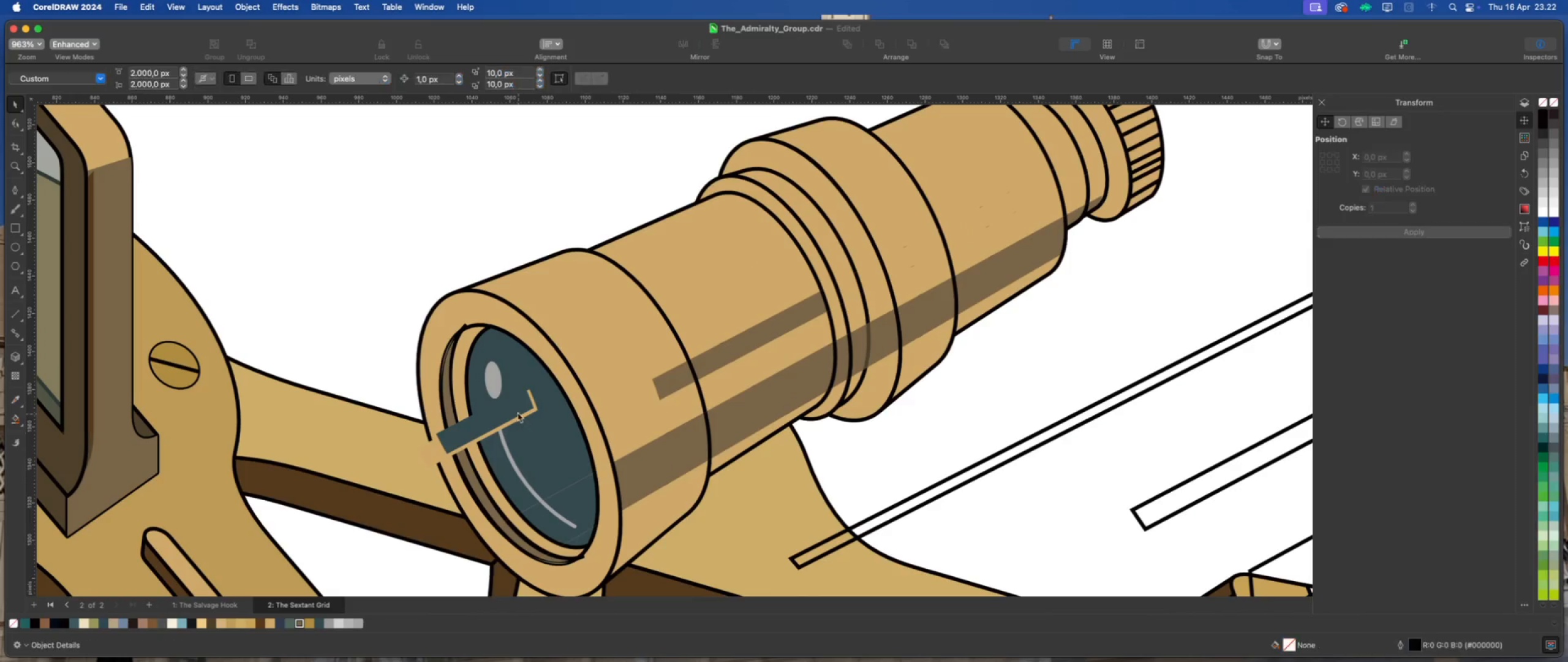 
left_click([517, 411])
 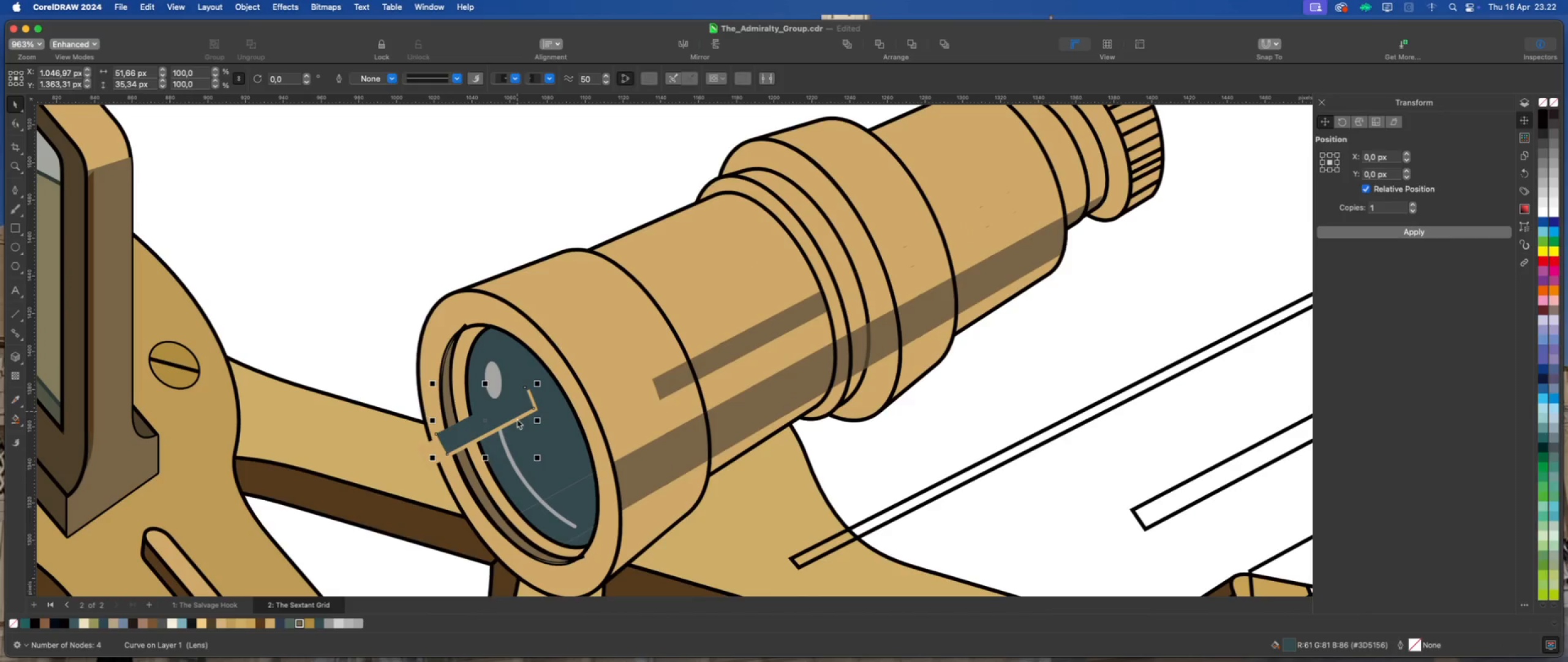 
key(Delete)
 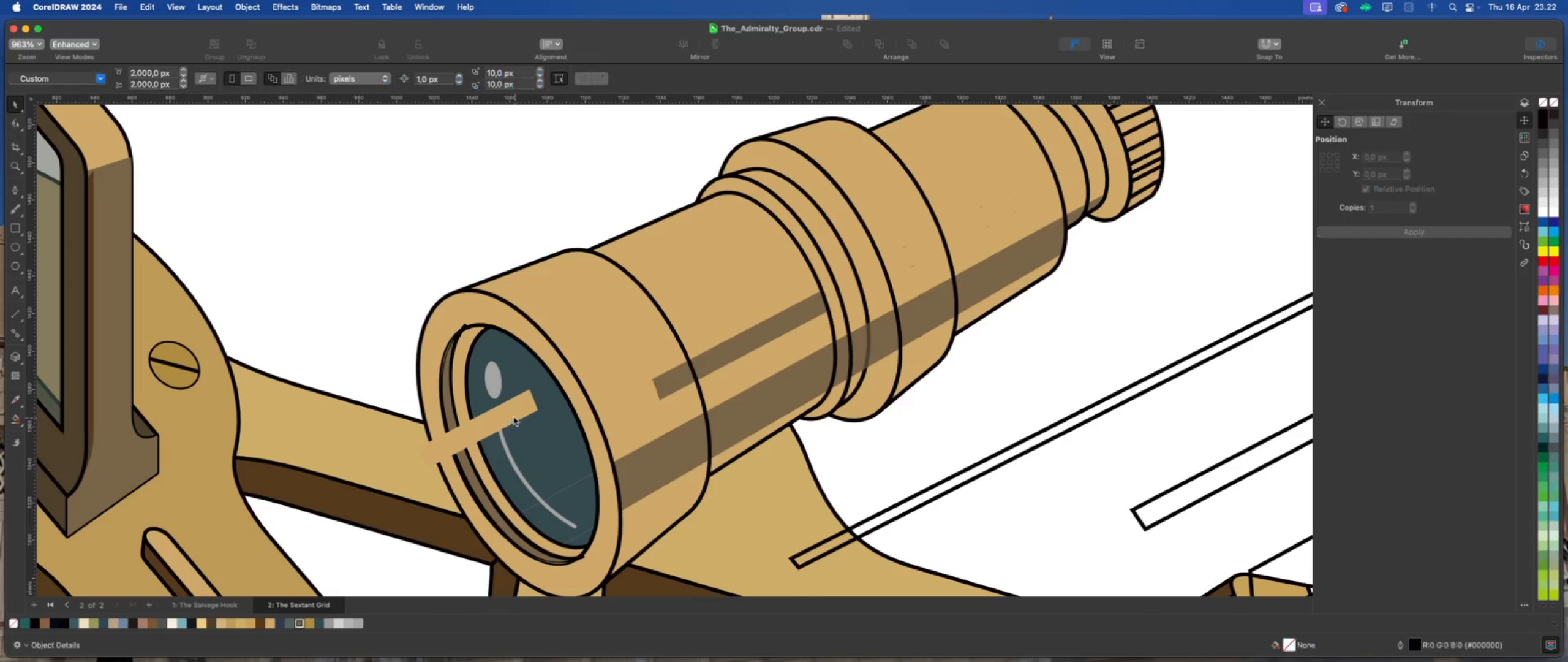 
left_click([513, 415])
 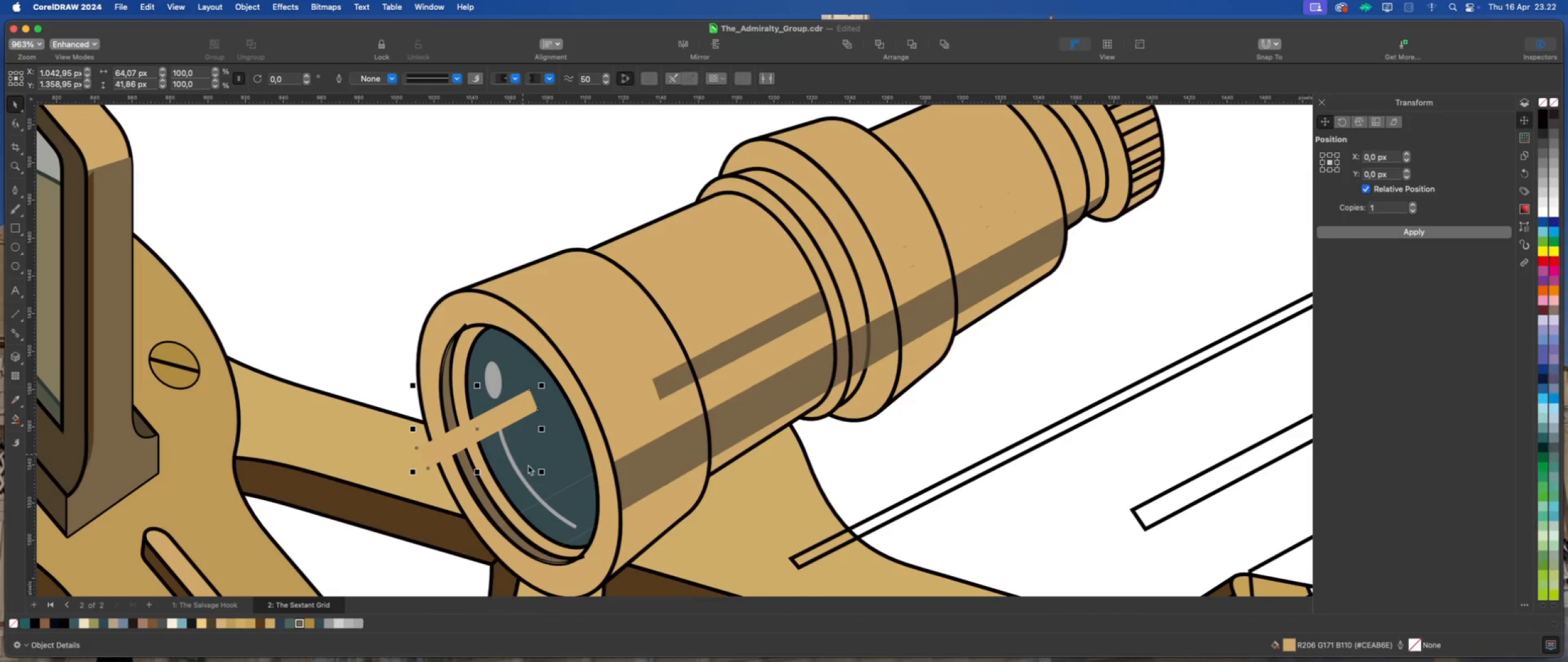 
key(Delete)
 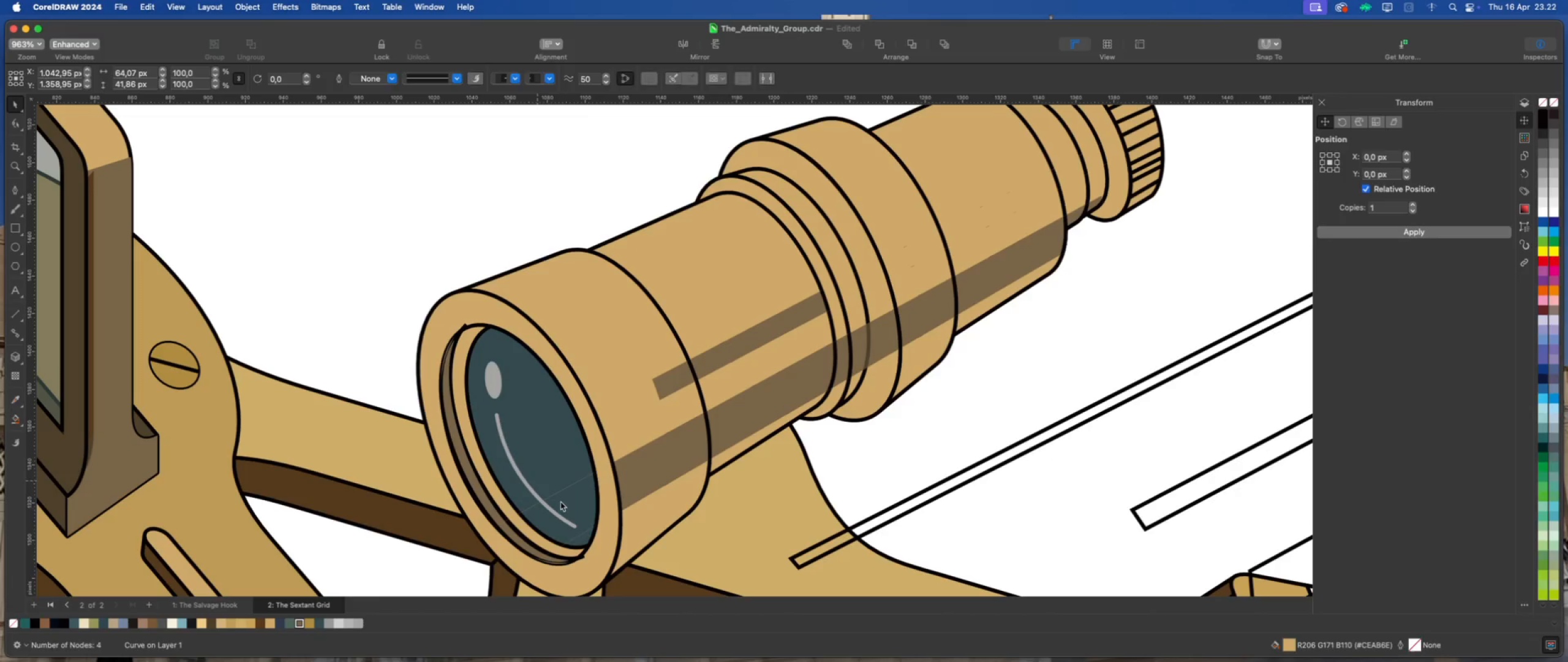 
left_click([562, 501])
 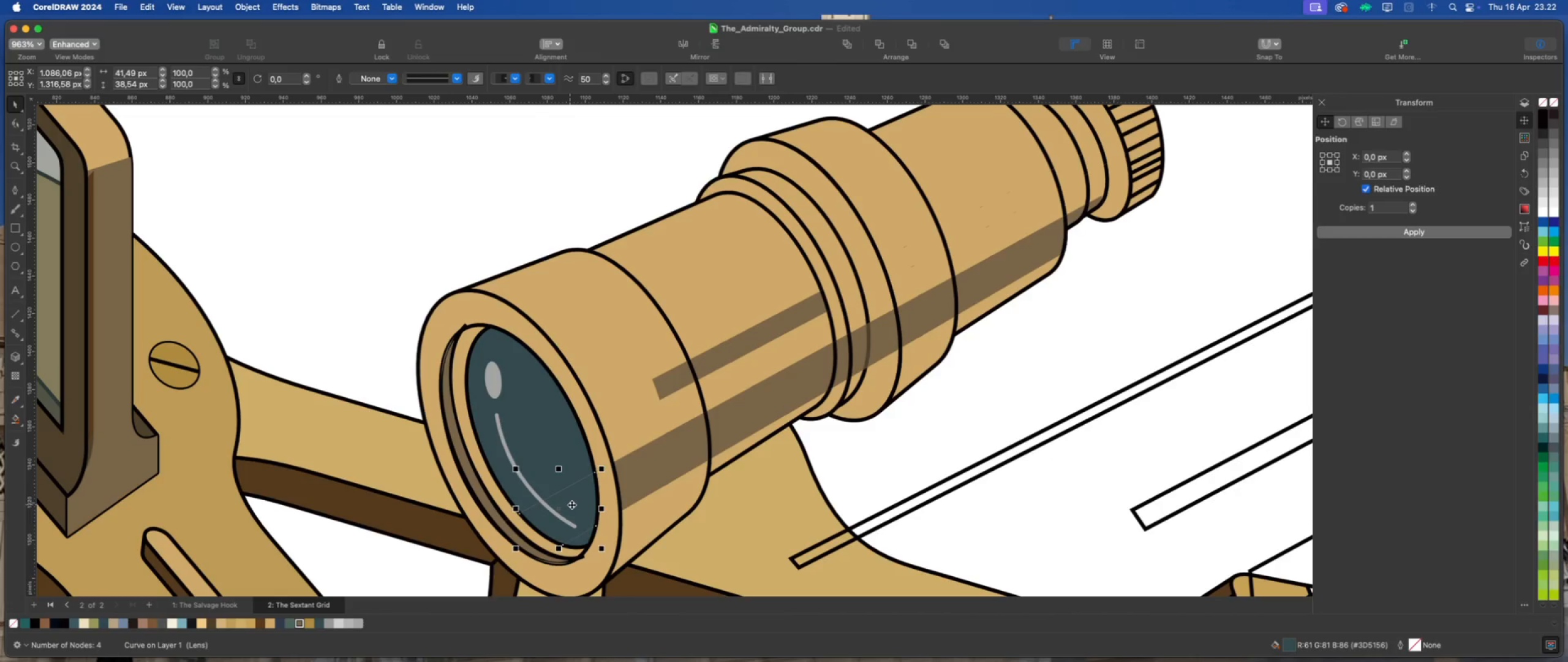 
left_click_drag(start_coordinate=[572, 504], to_coordinate=[507, 467])
 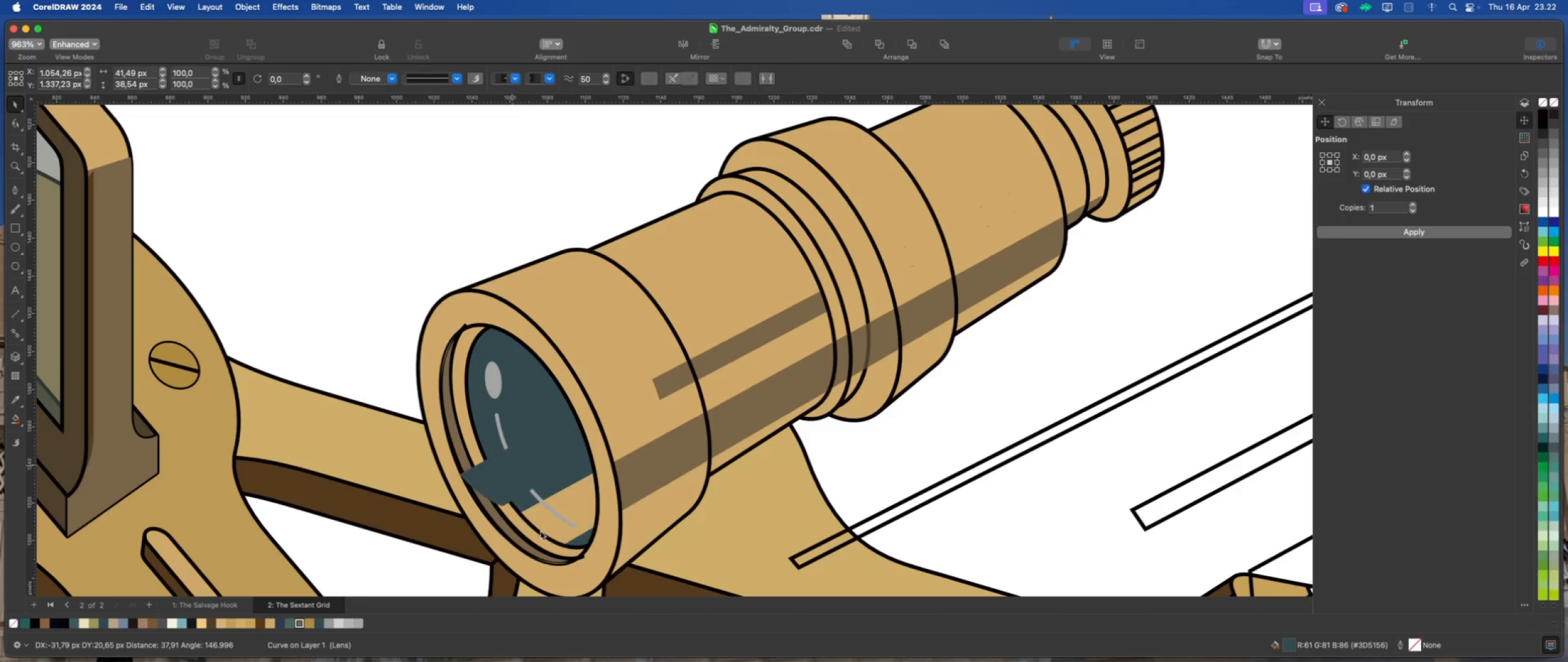 
key(Delete)
 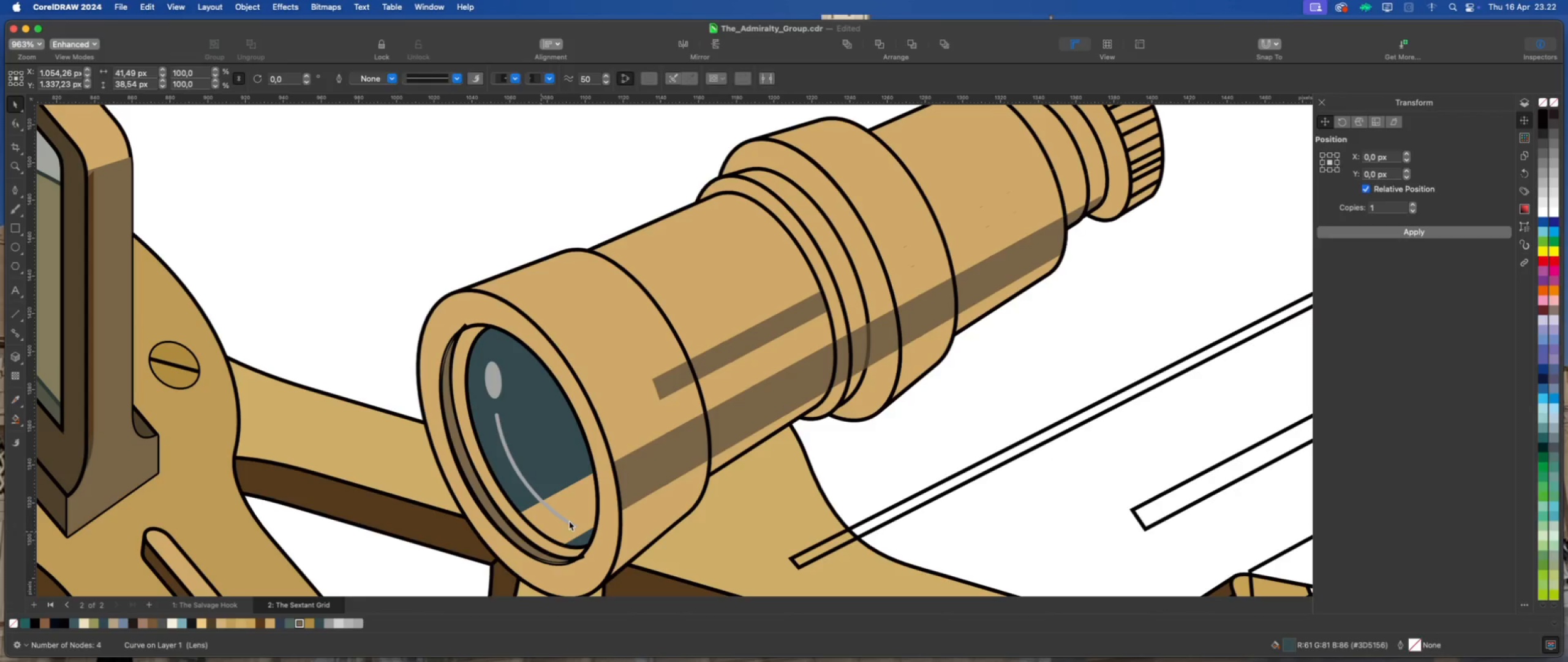 
left_click([573, 519])
 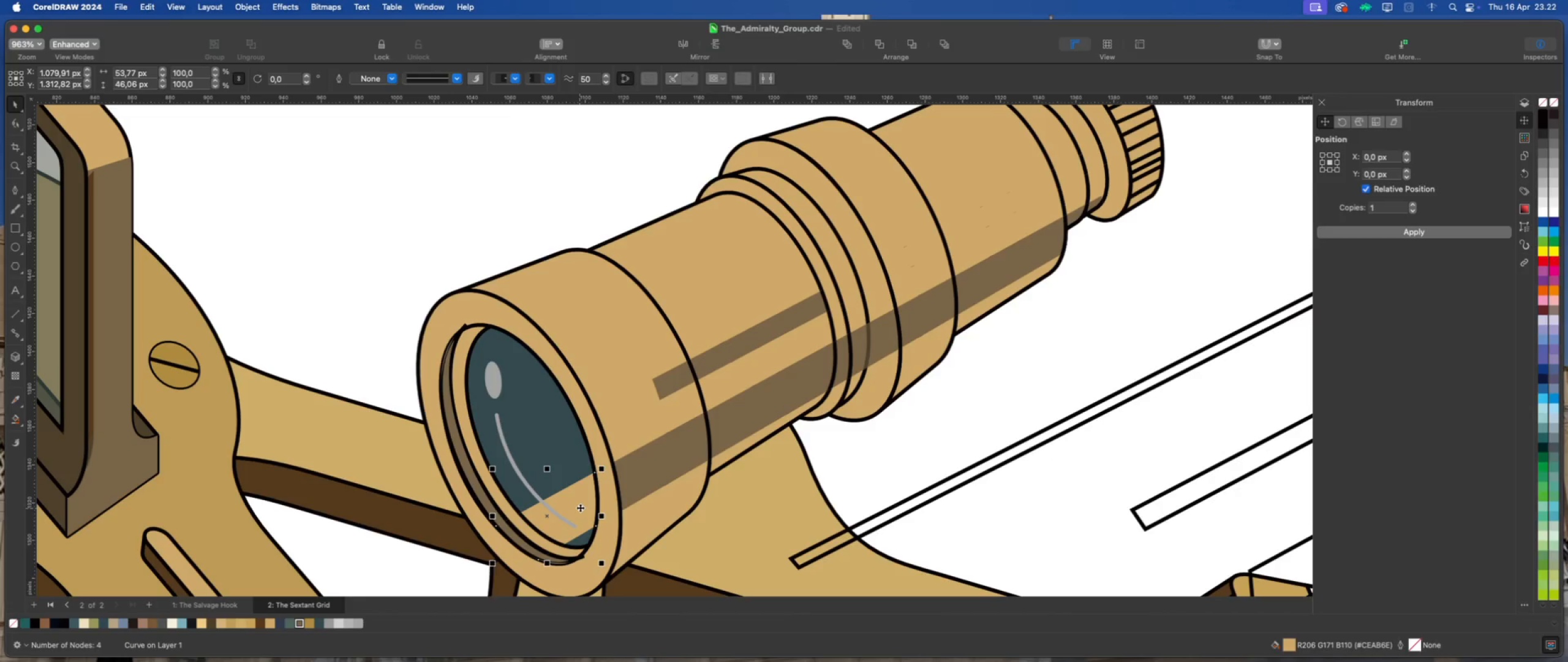 
left_click_drag(start_coordinate=[580, 508], to_coordinate=[511, 466])
 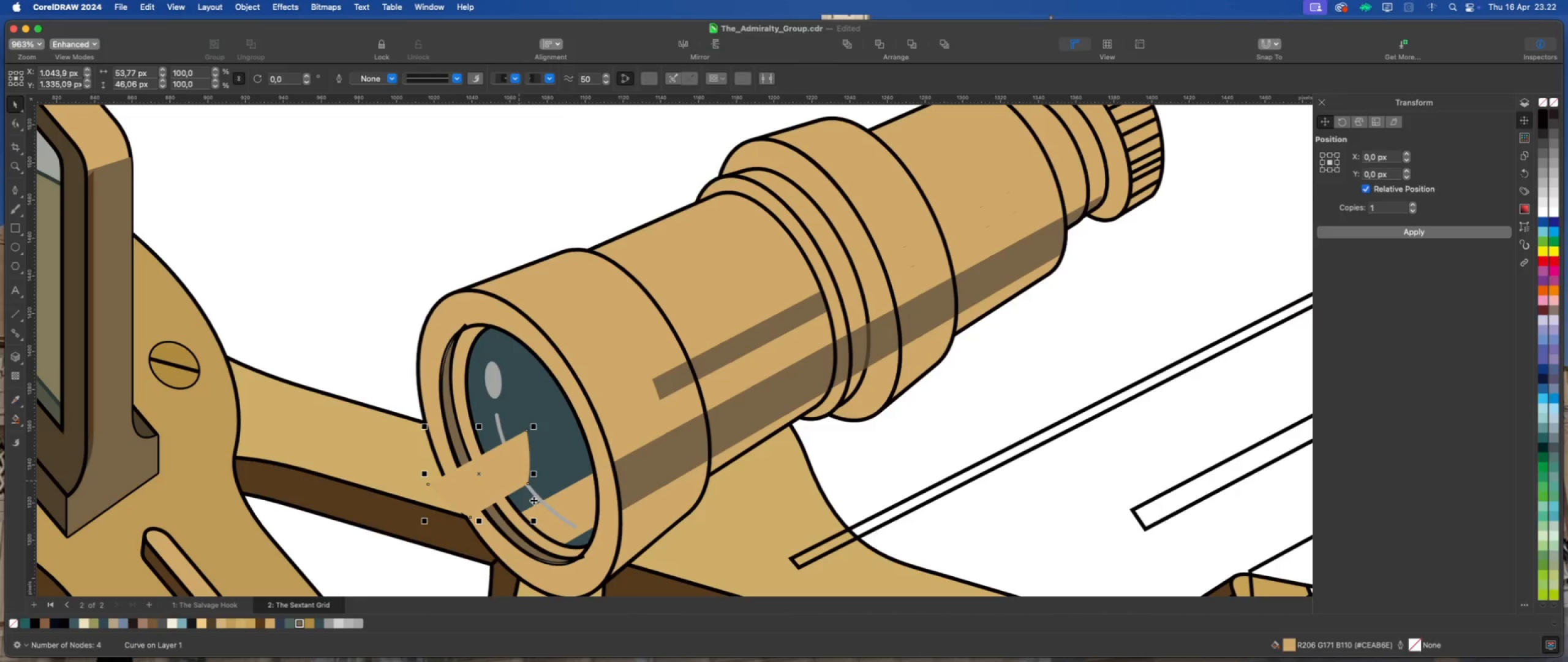 
key(Delete)
 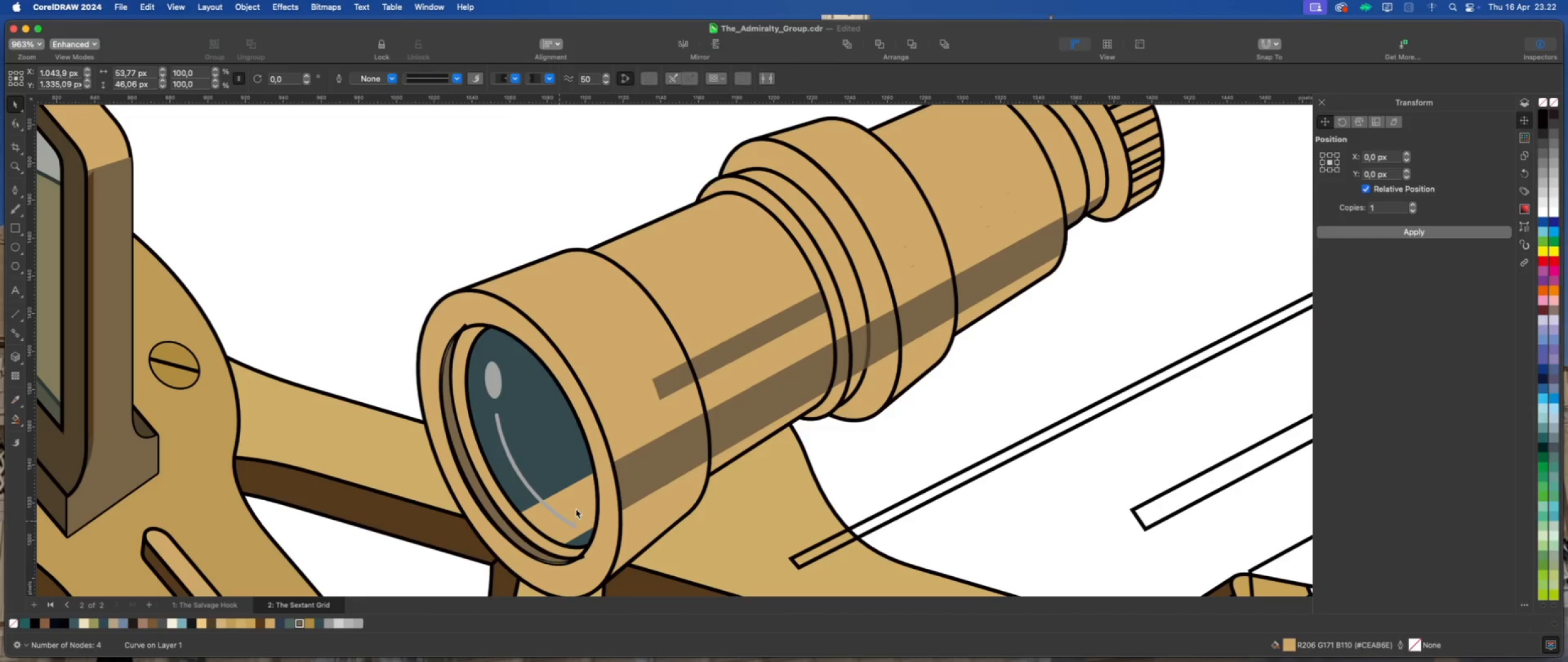 
left_click_drag(start_coordinate=[576, 509], to_coordinate=[522, 463])
 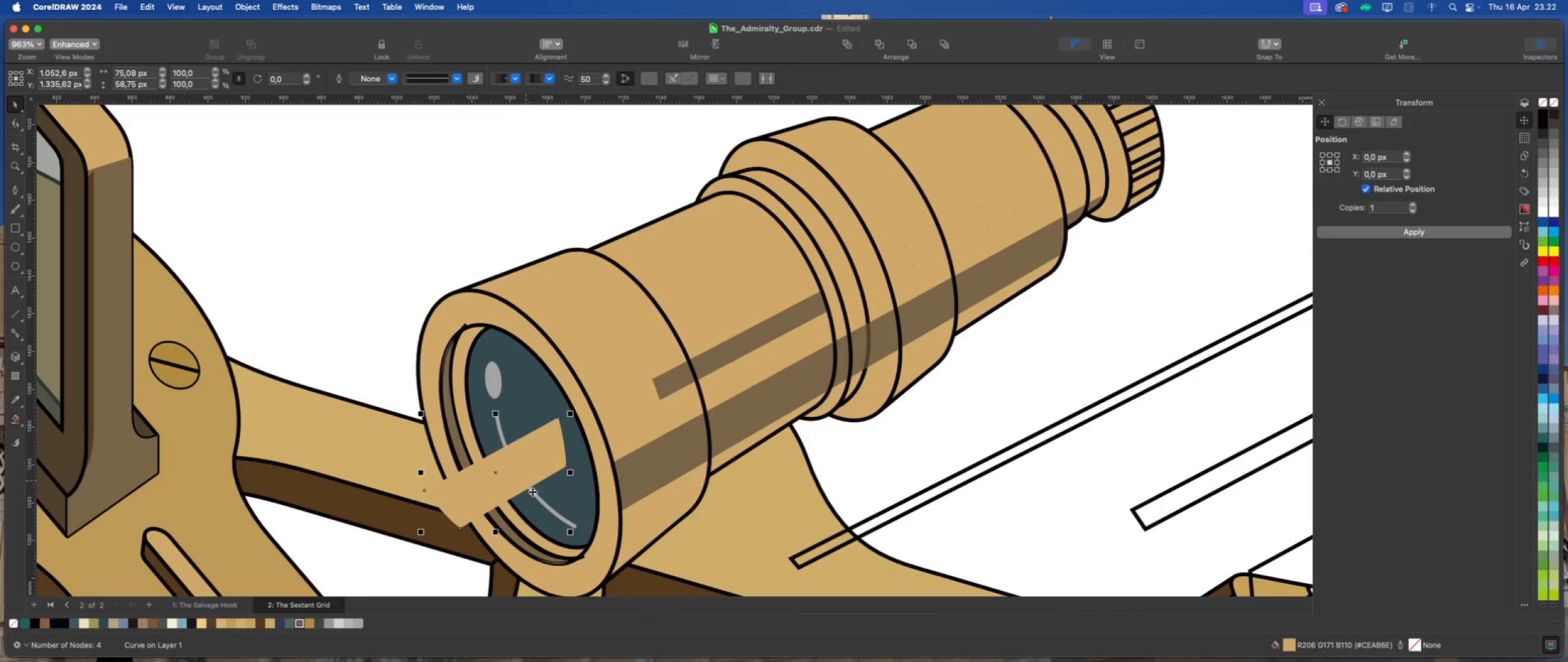 
key(Delete)
 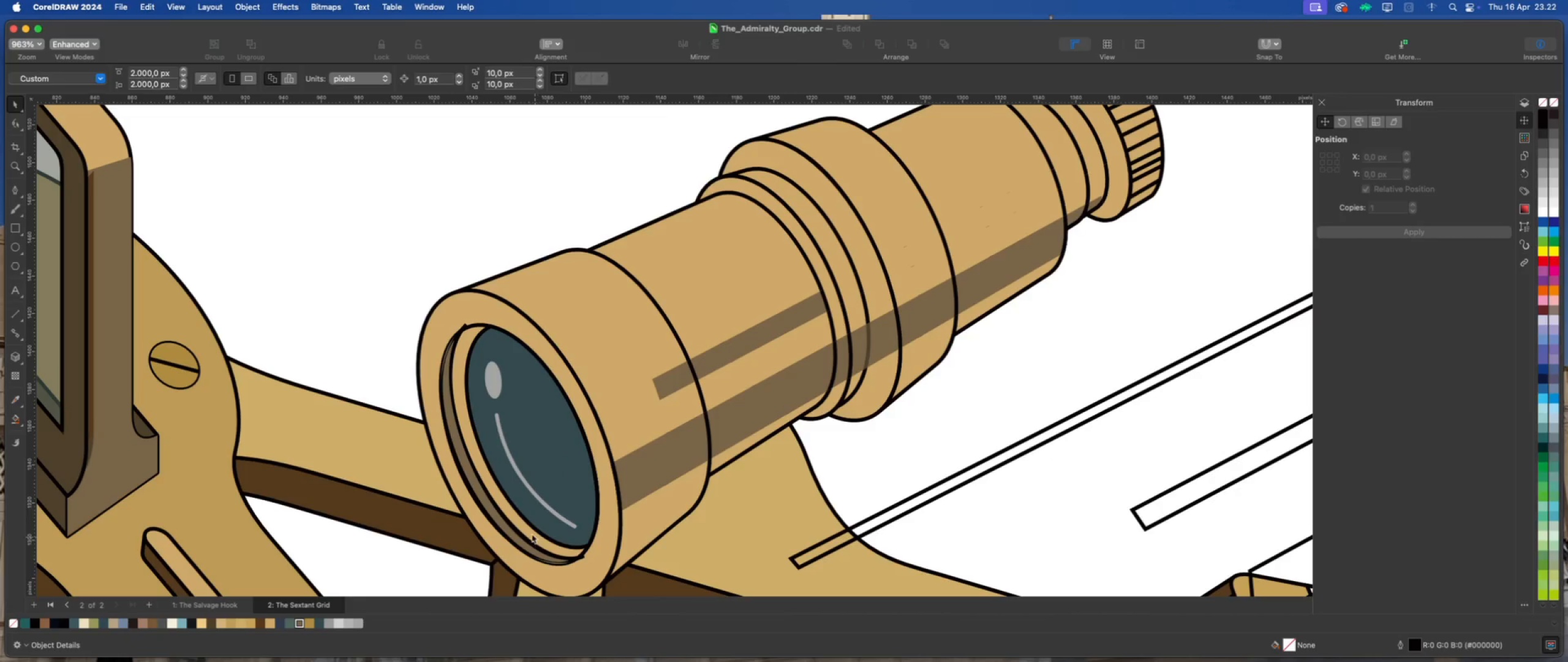 
left_click([526, 530])
 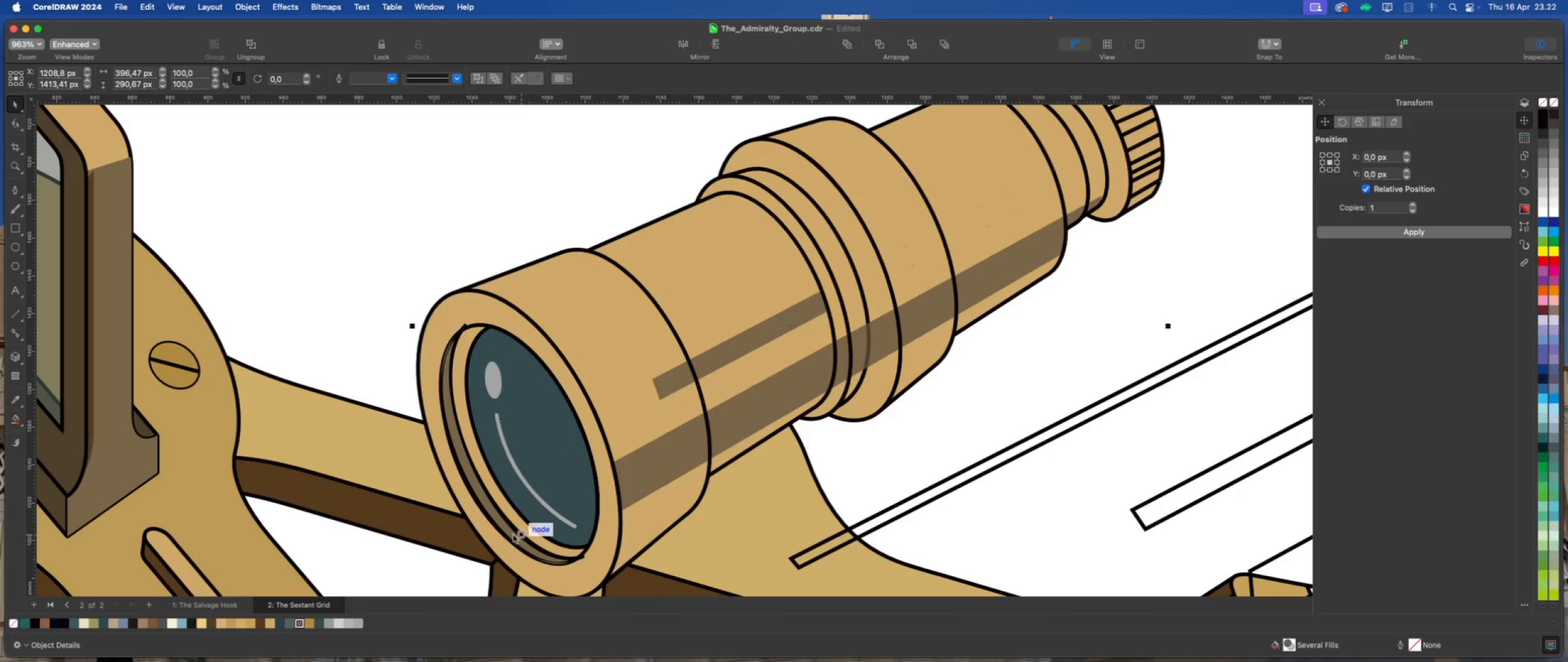 
scroll: coordinate [478, 452], scroll_direction: down, amount: 2.0
 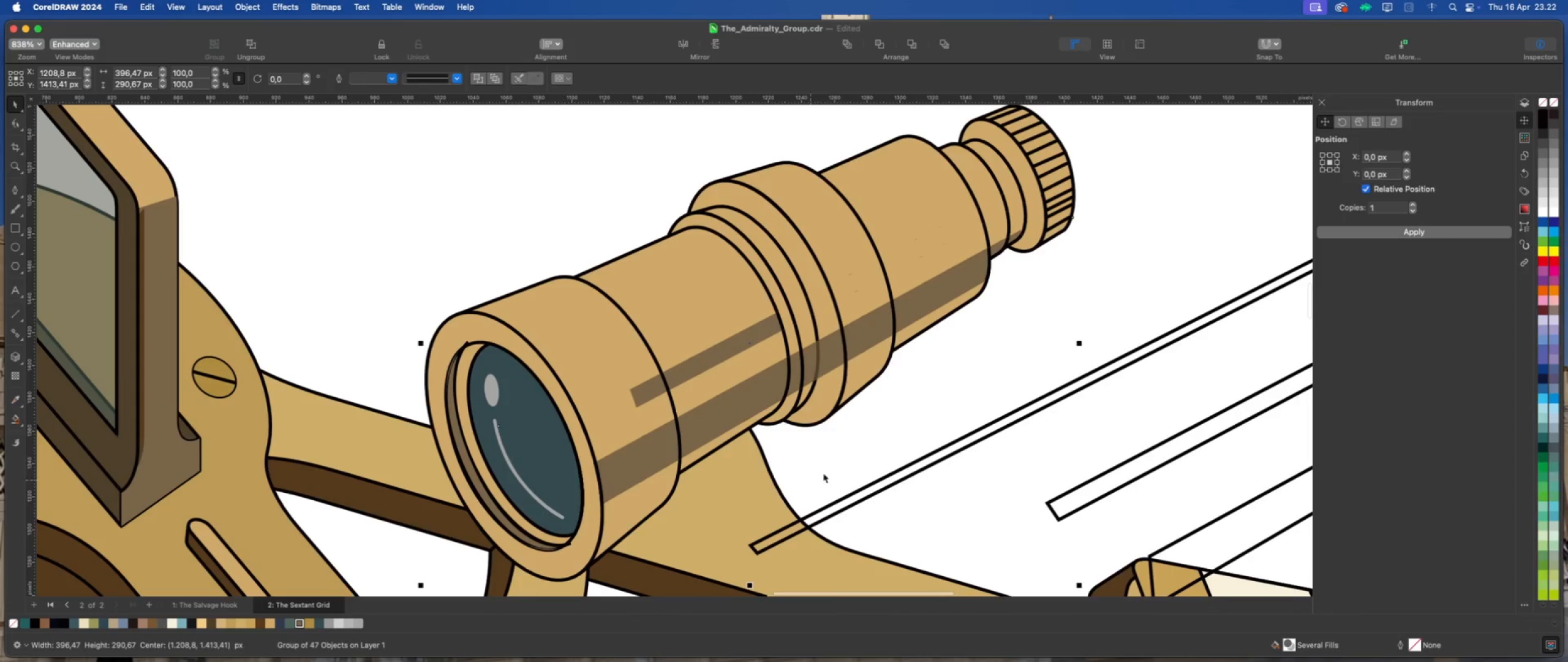 
left_click([850, 452])
 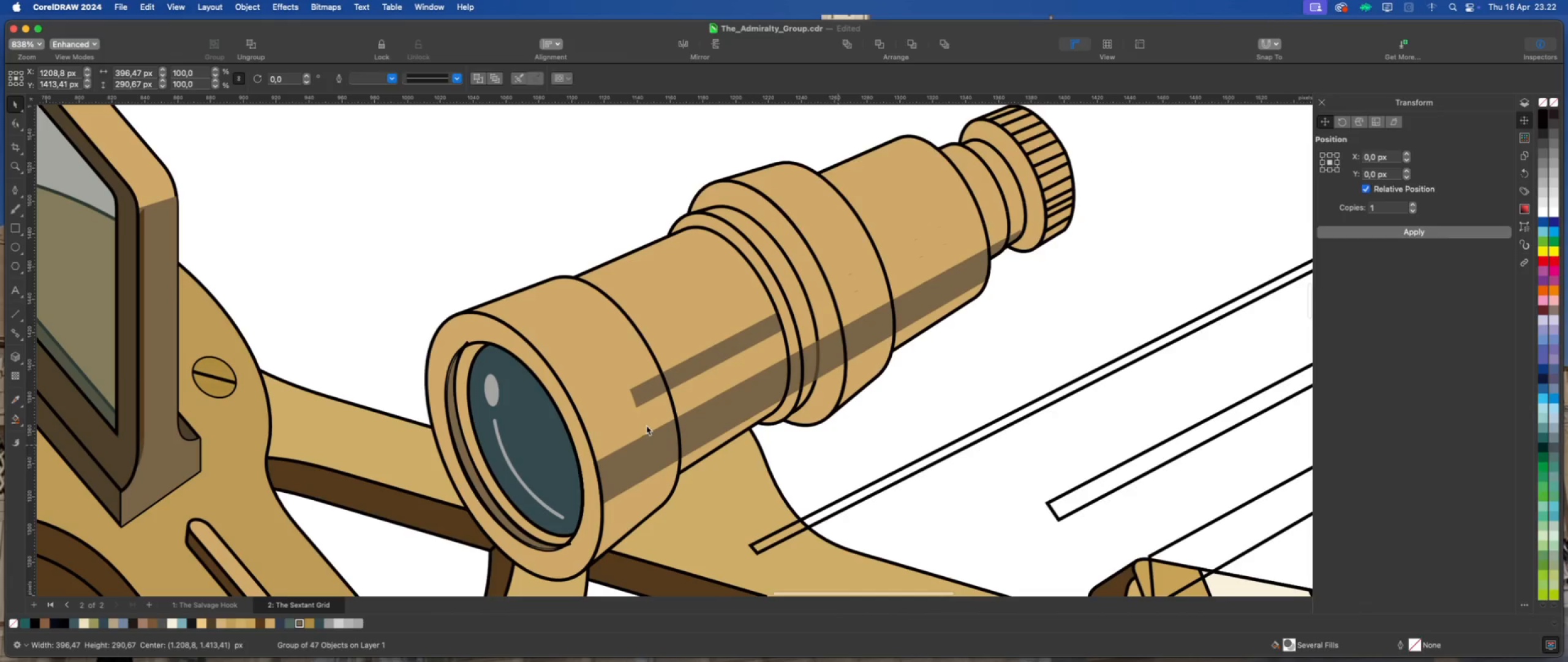 
scroll: coordinate [569, 506], scroll_direction: down, amount: 4.0
 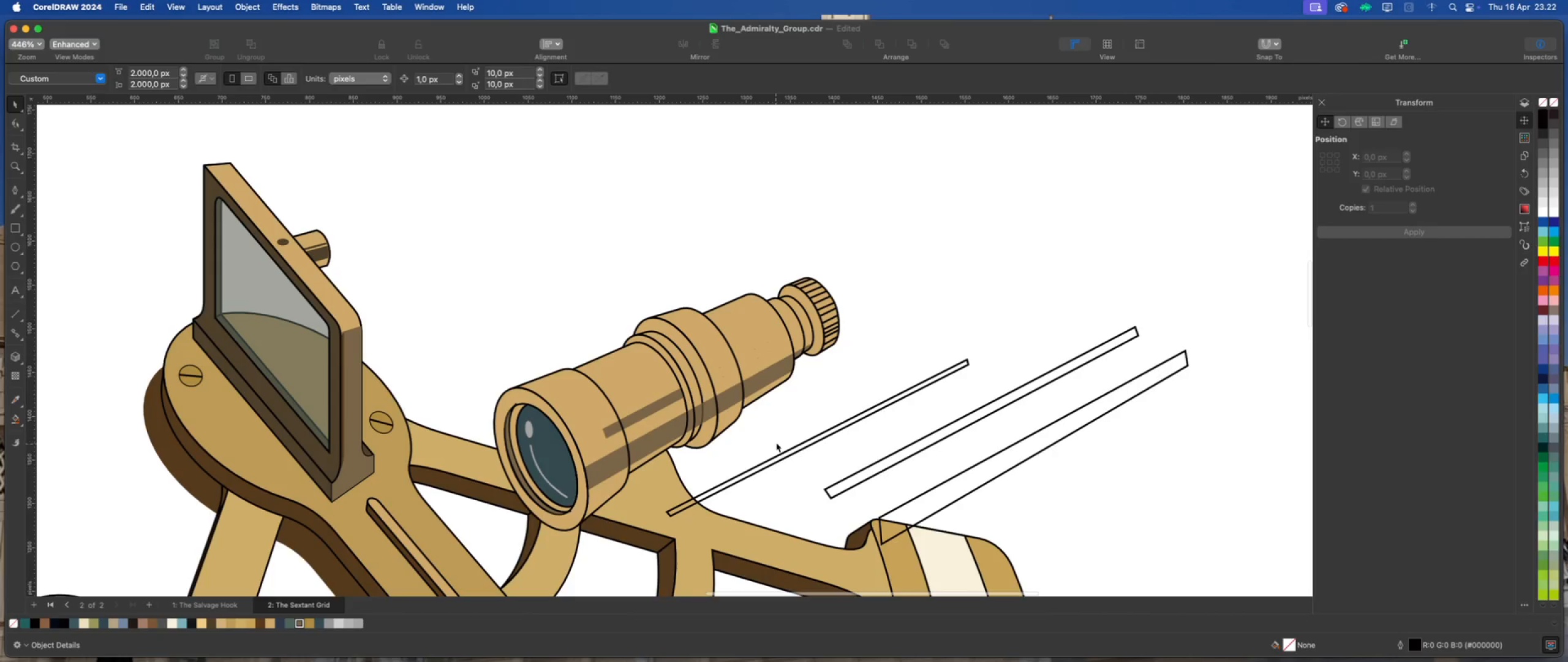 
scroll: coordinate [726, 388], scroll_direction: up, amount: 2.0
 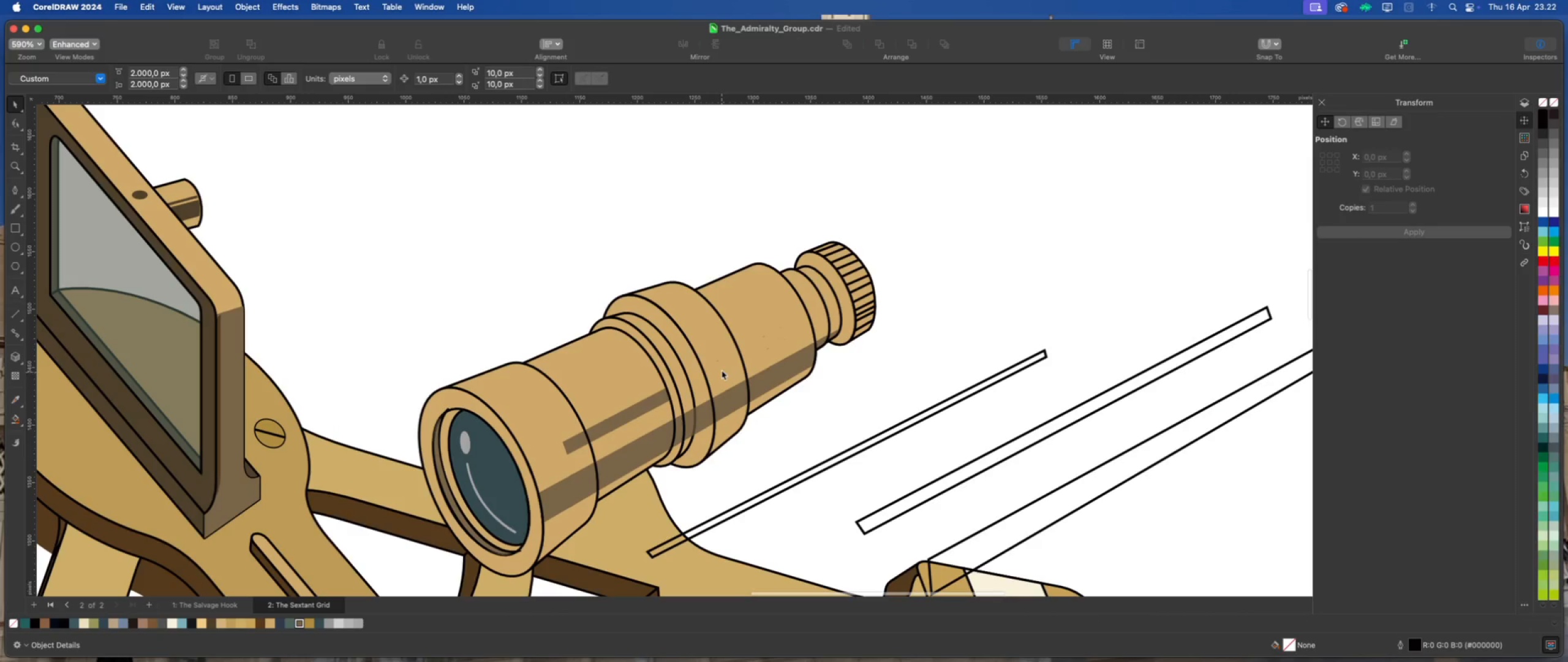 
left_click([722, 368])
 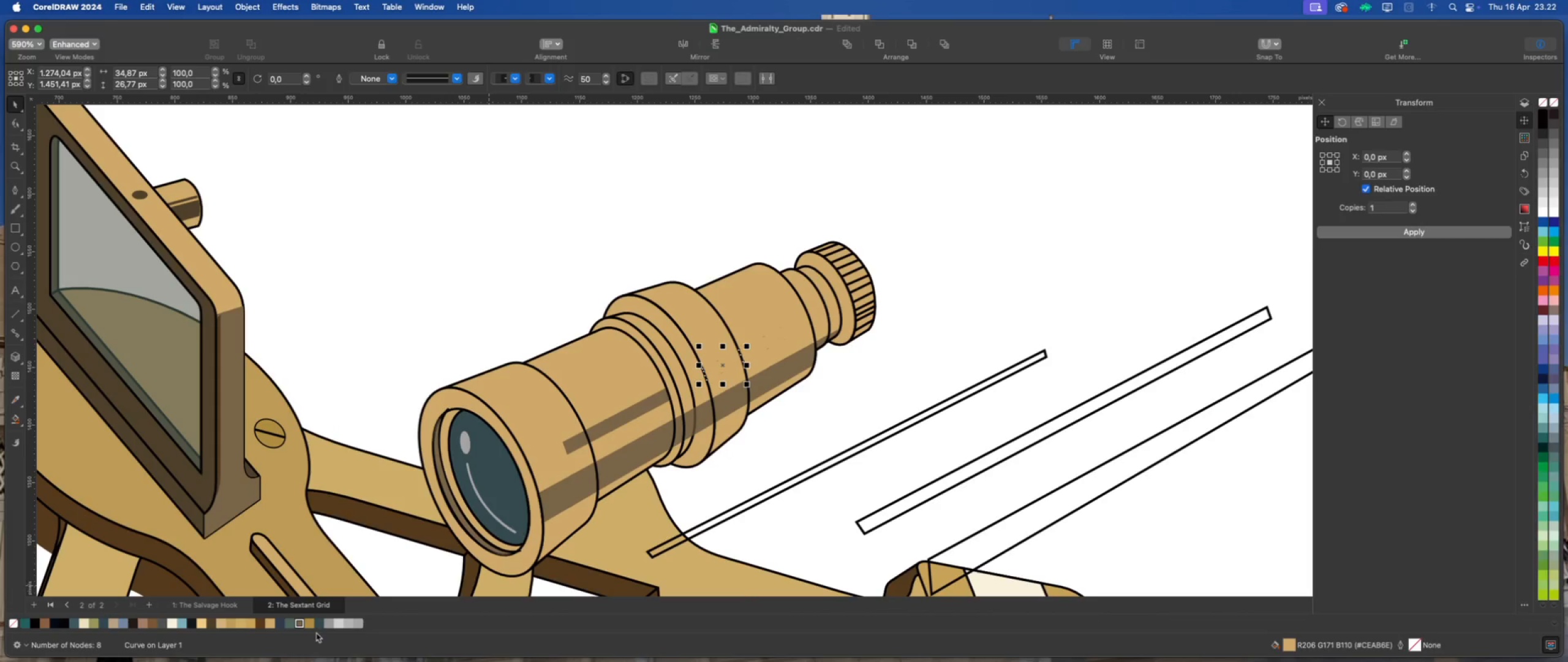 
left_click([308, 625])
 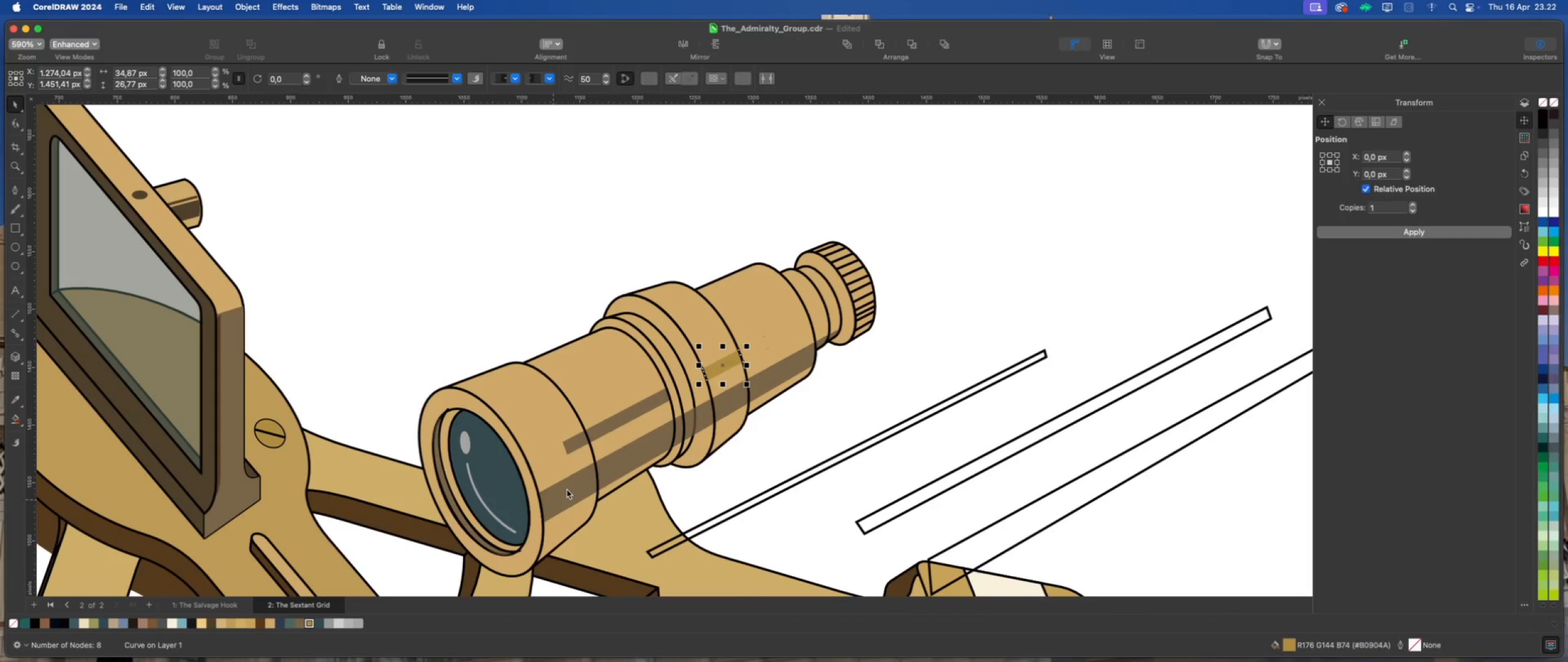 
scroll: coordinate [701, 381], scroll_direction: up, amount: 2.0
 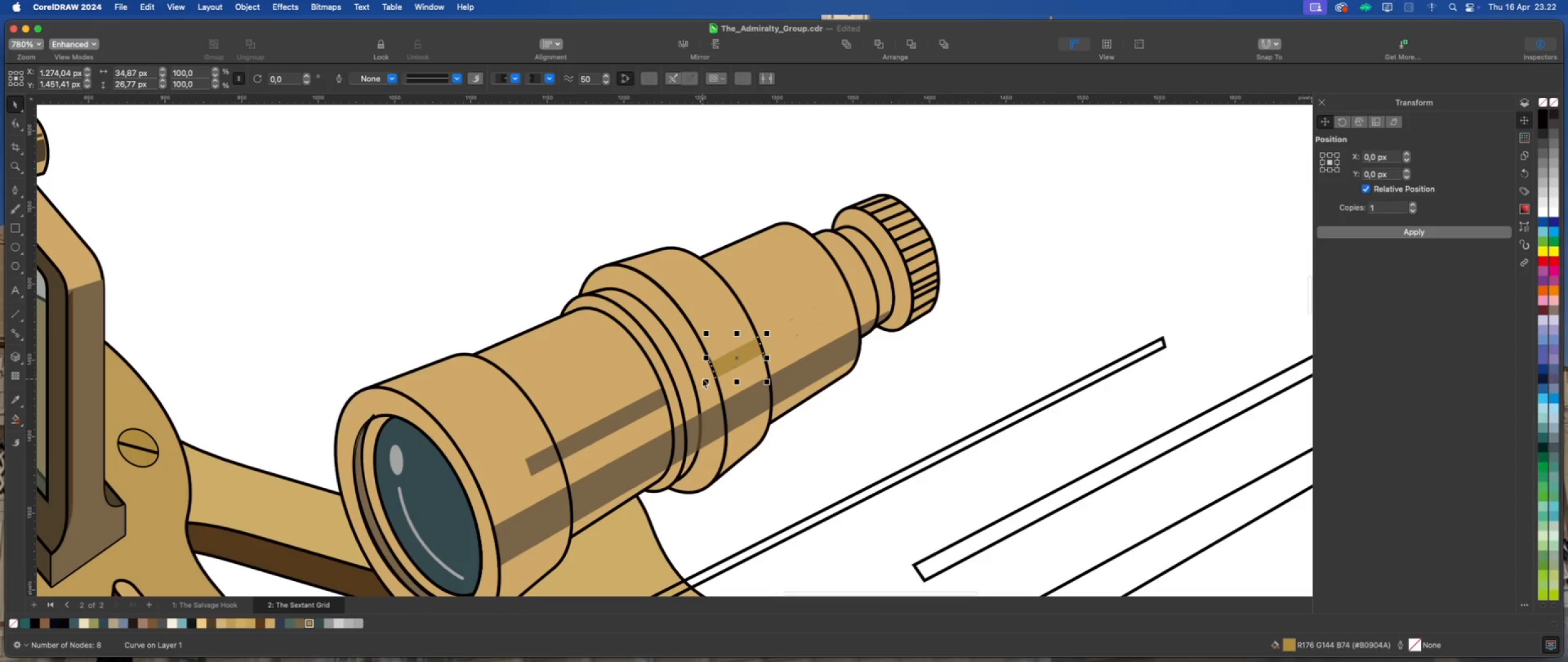 
left_click([699, 378])
 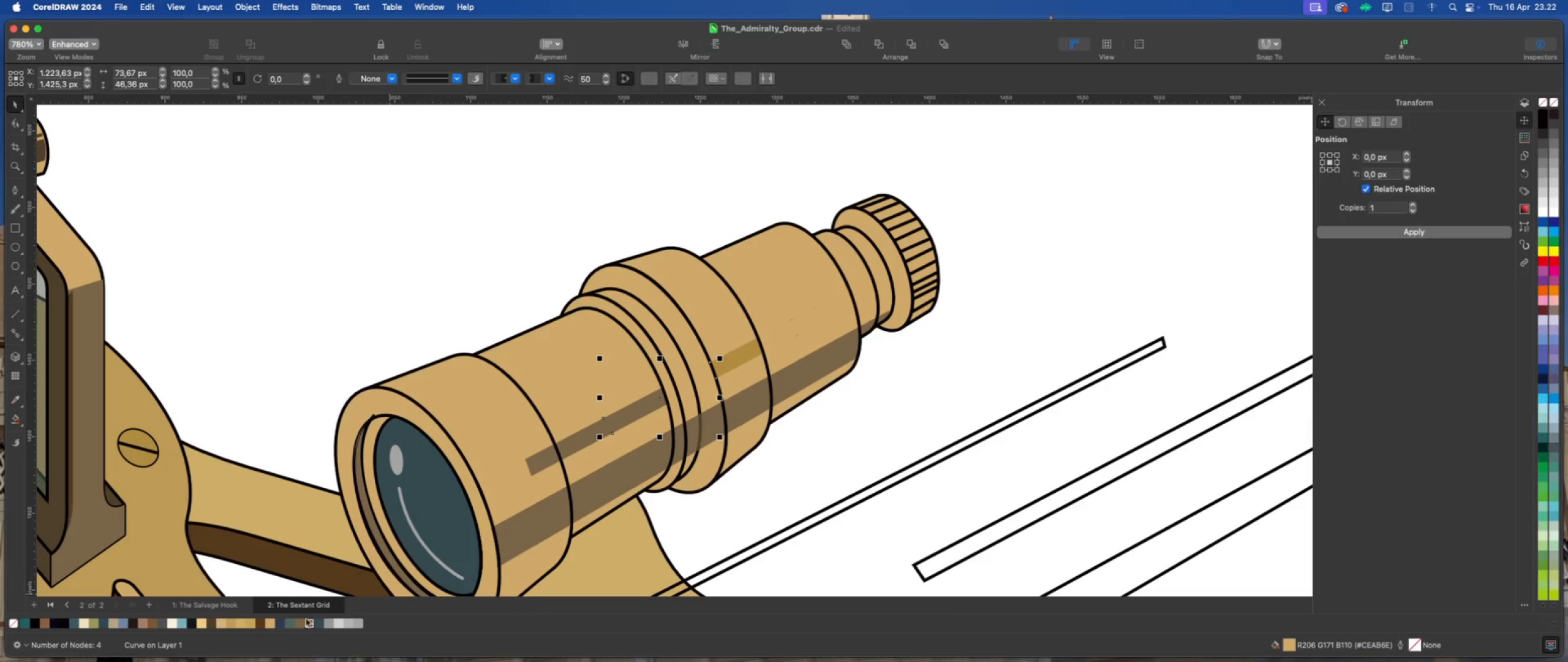 
left_click([309, 622])
 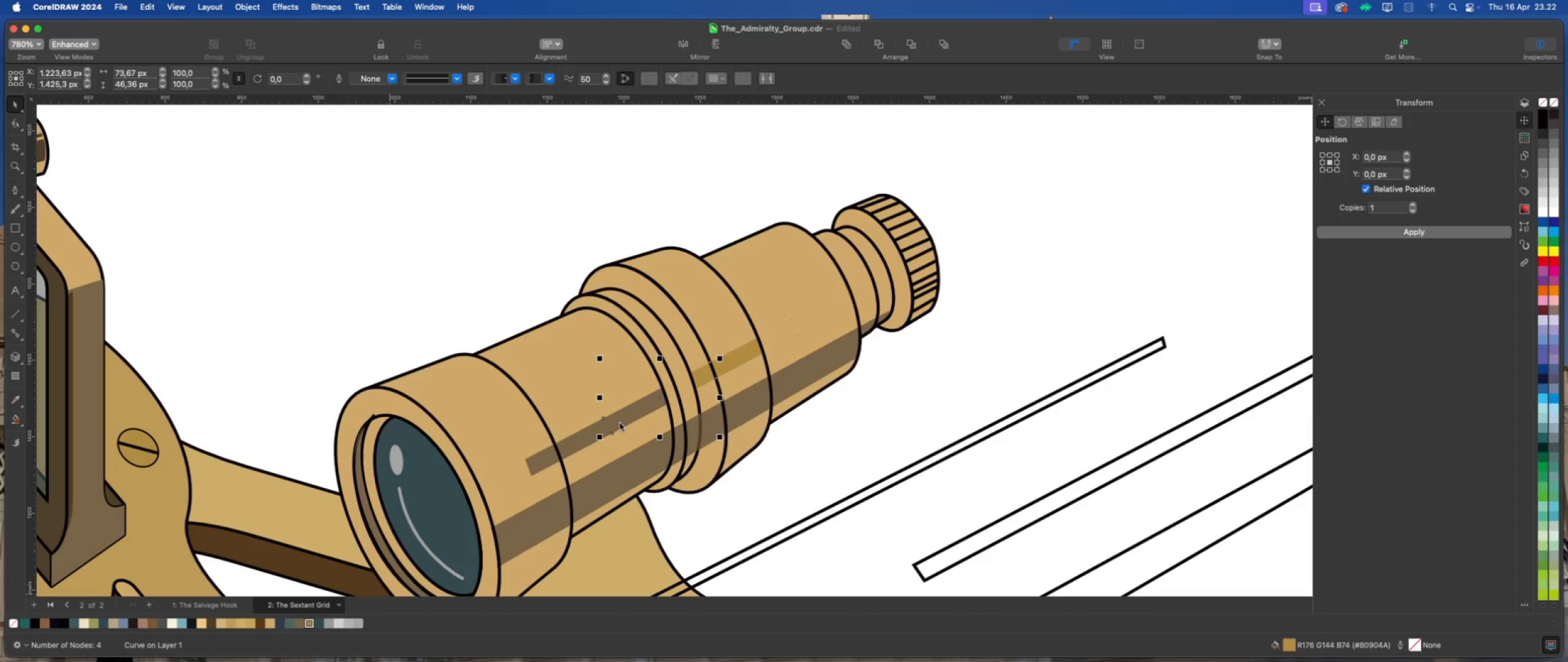 
scroll: coordinate [666, 380], scroll_direction: up, amount: 2.0
 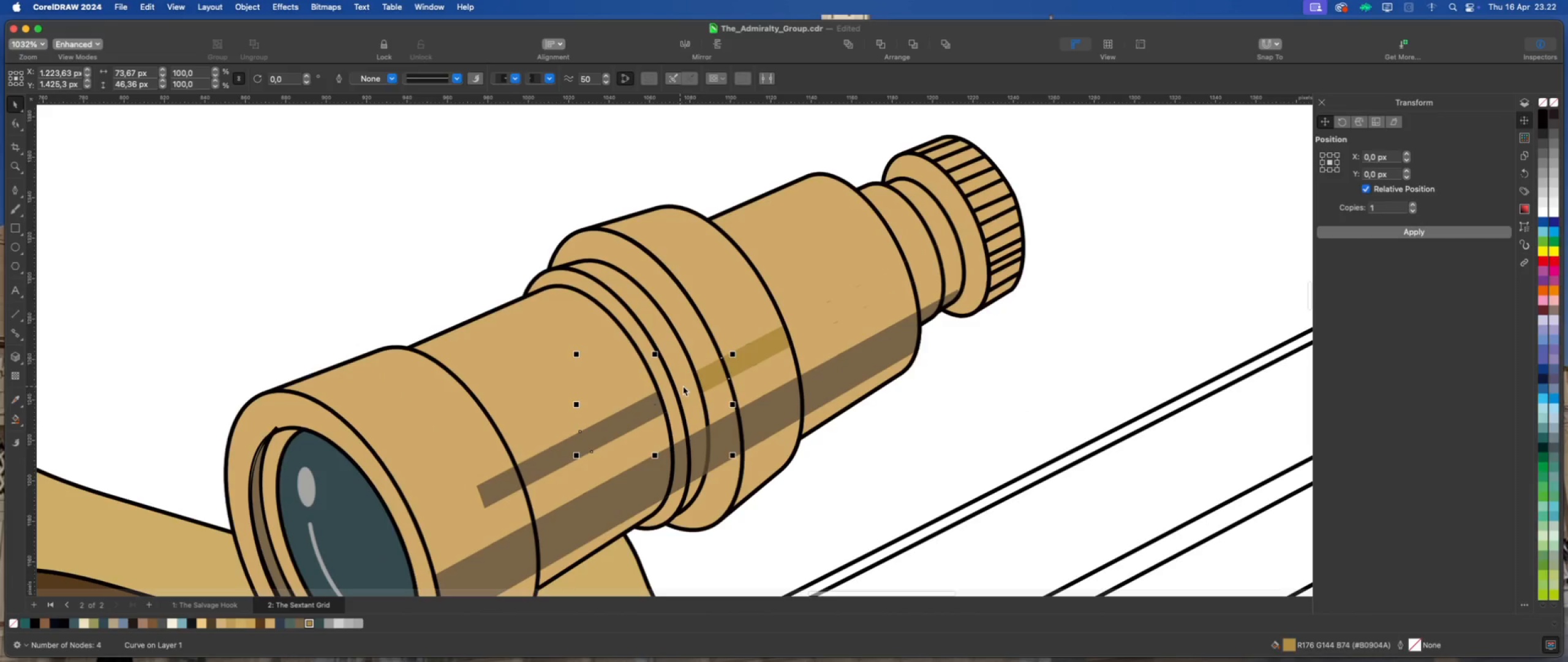 
left_click([683, 386])
 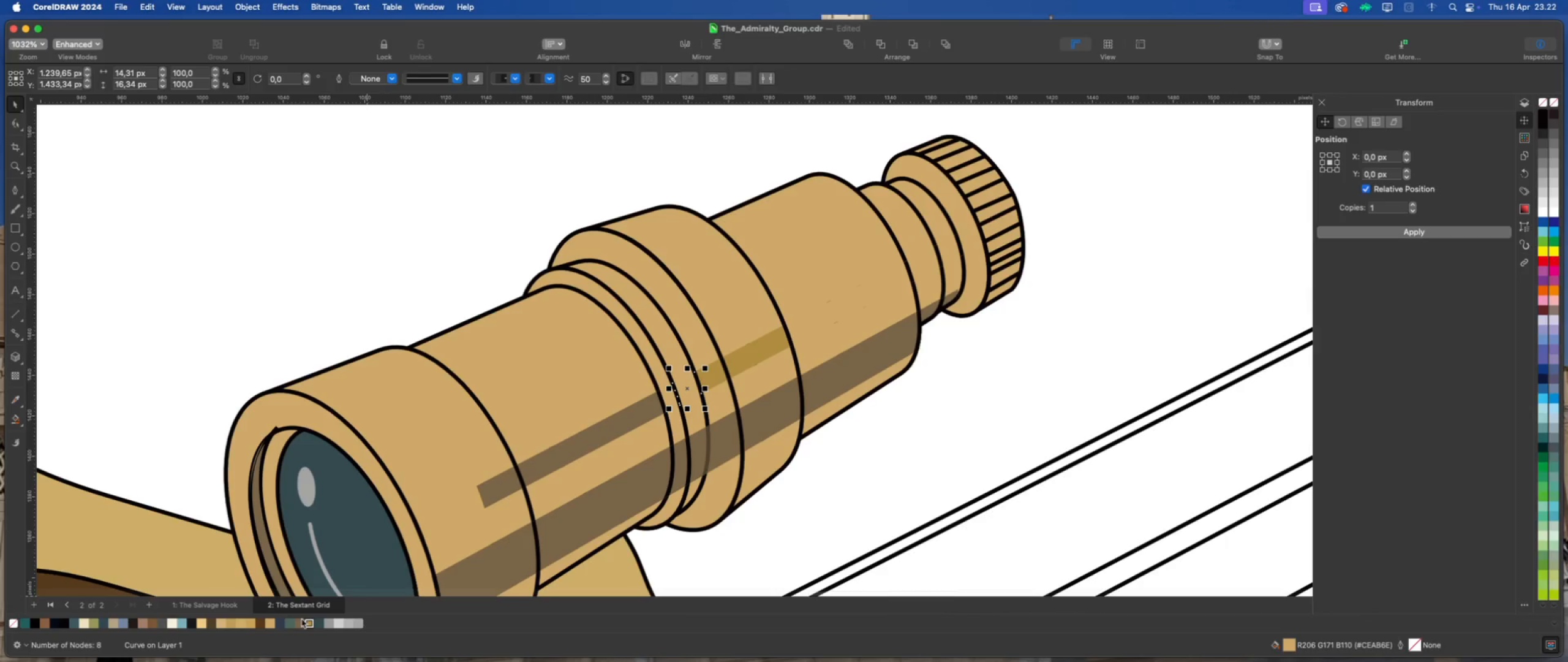 
left_click([311, 622])
 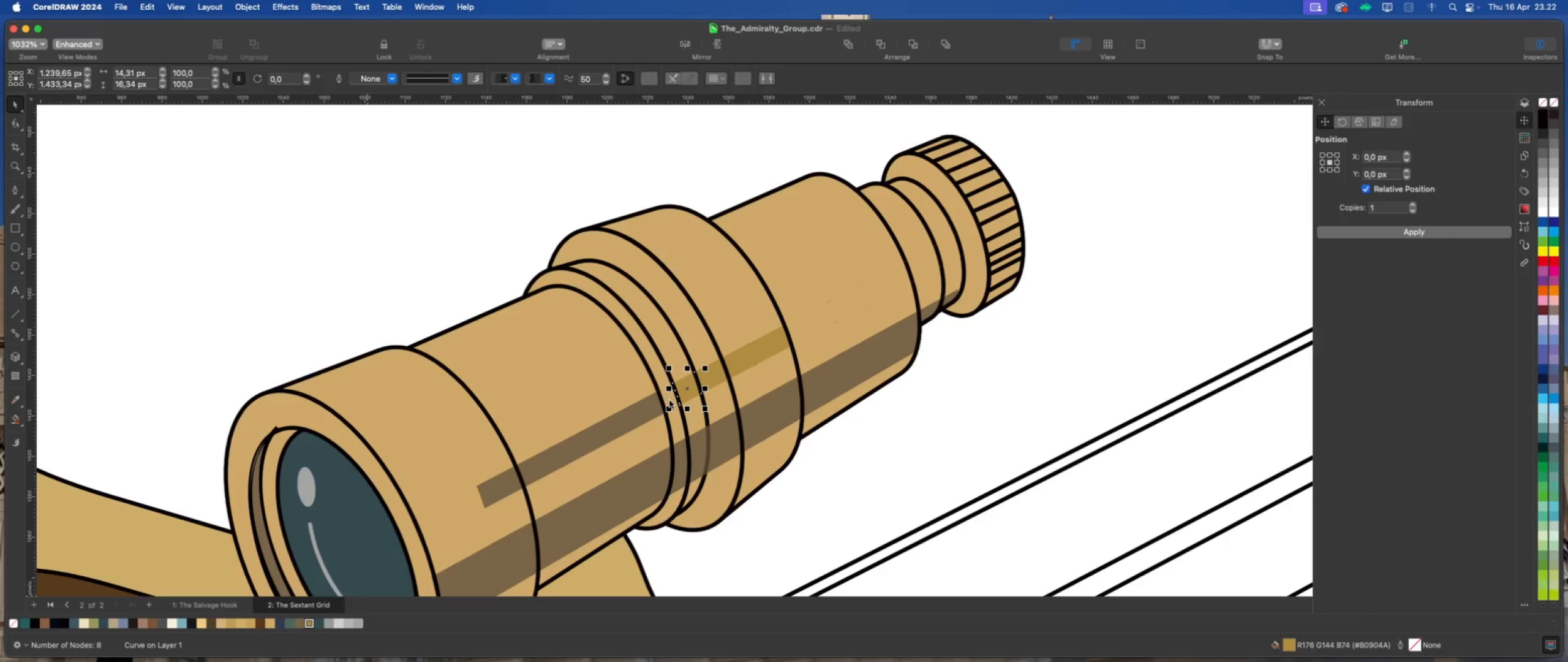 
left_click([668, 401])
 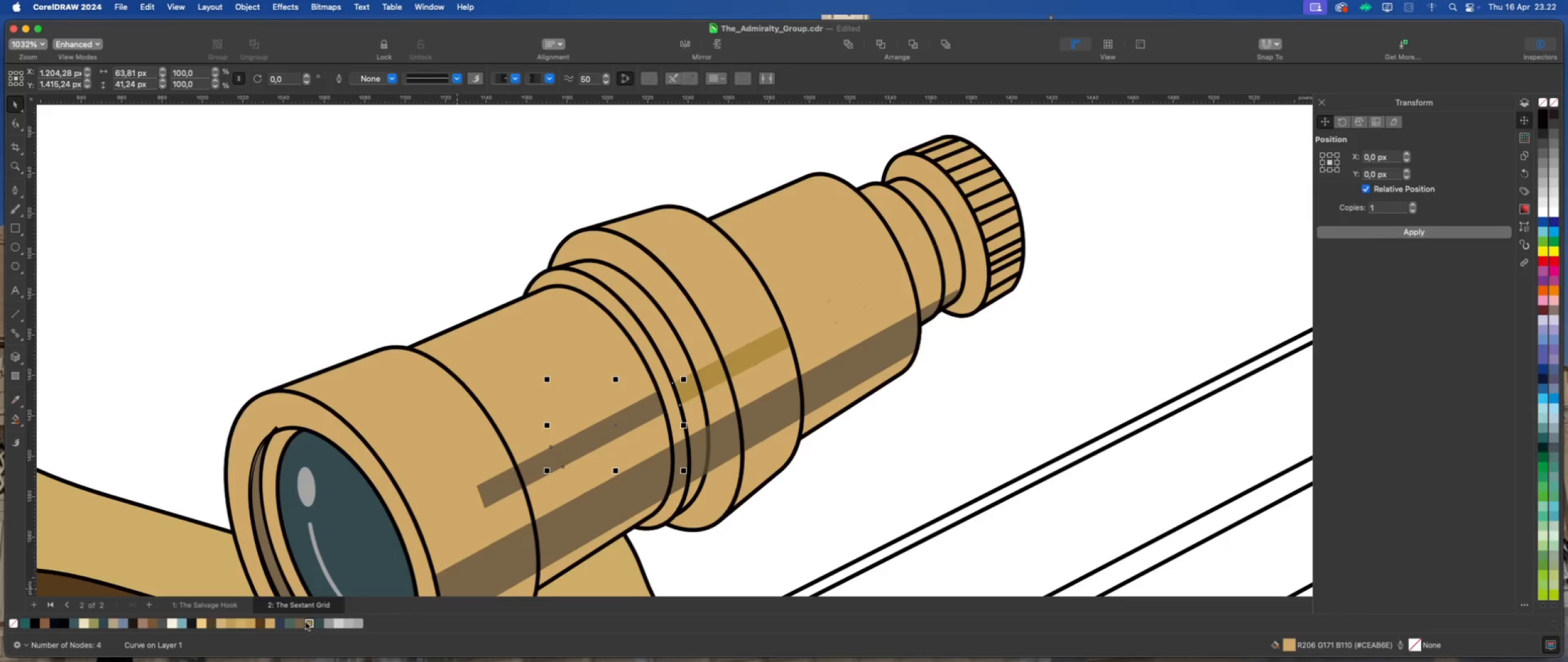 
left_click([309, 622])
 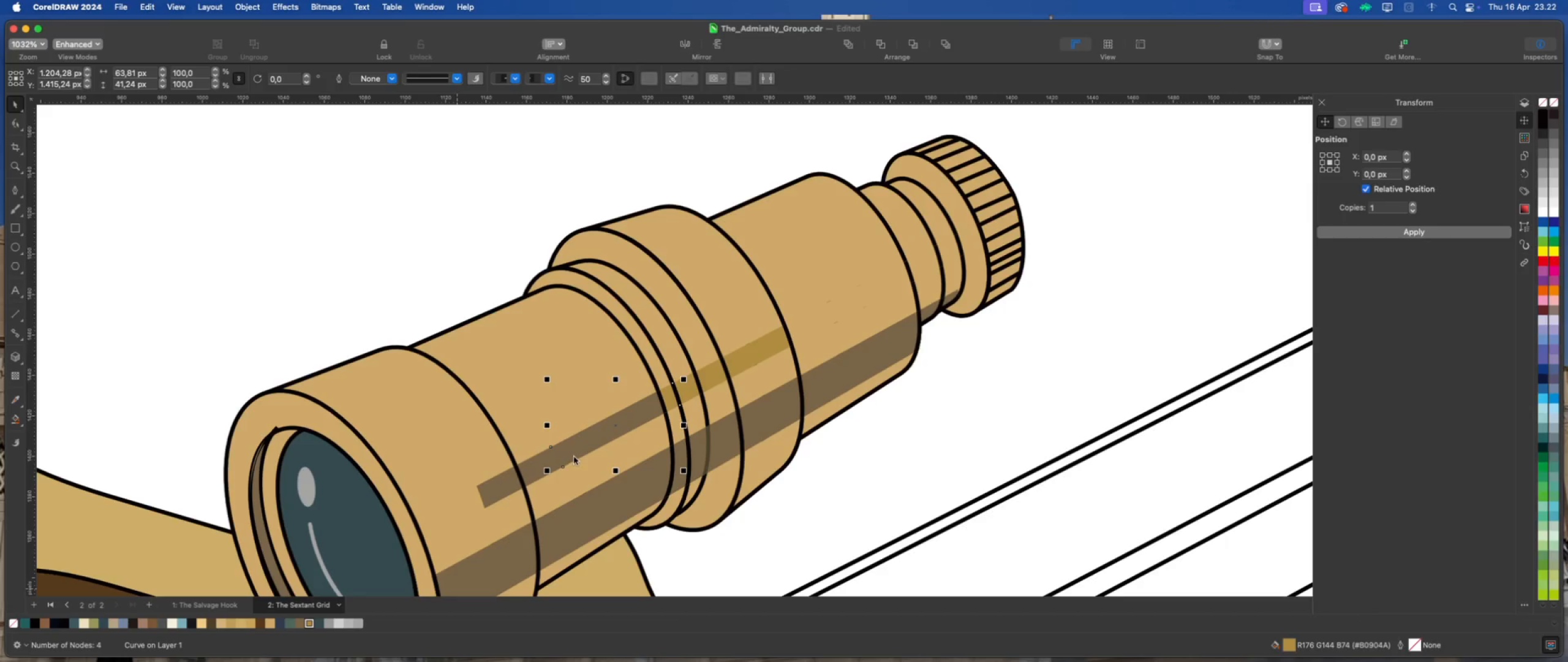 
left_click([571, 457])
 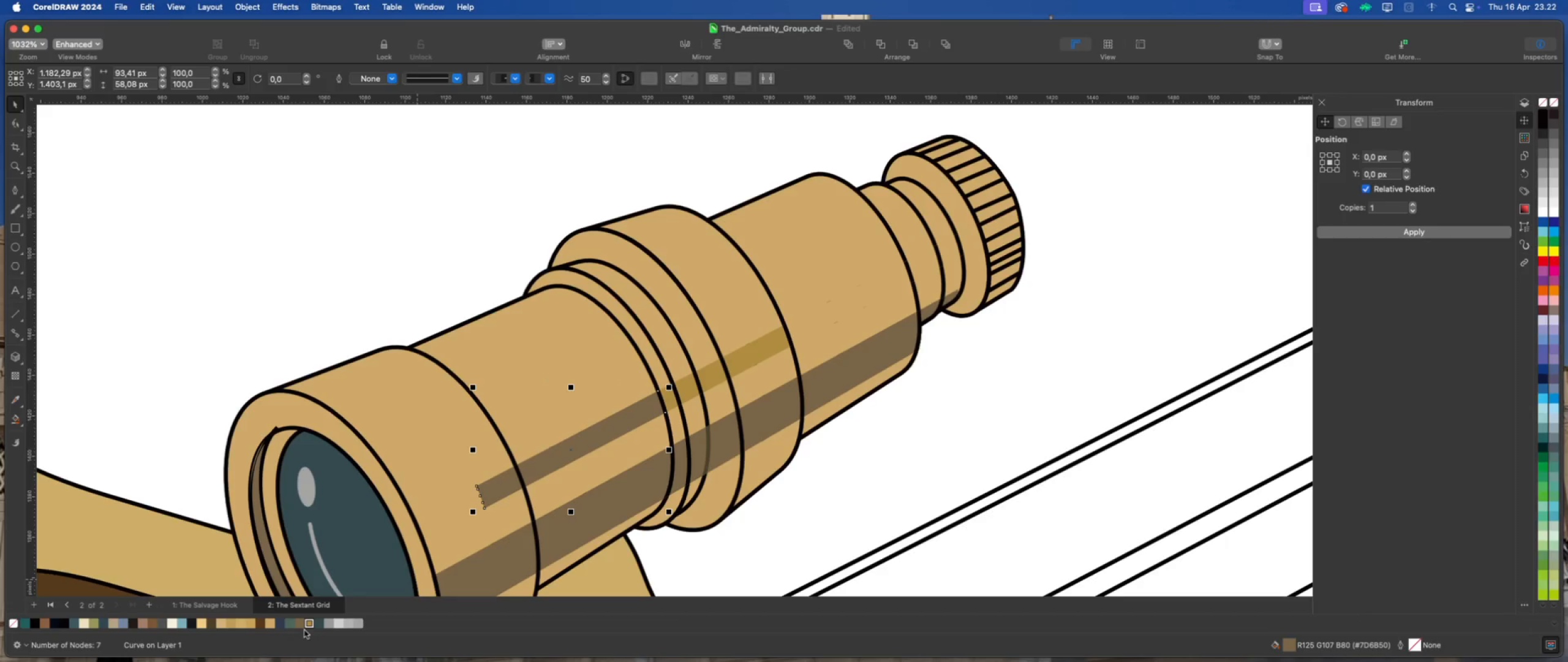 
left_click([308, 625])
 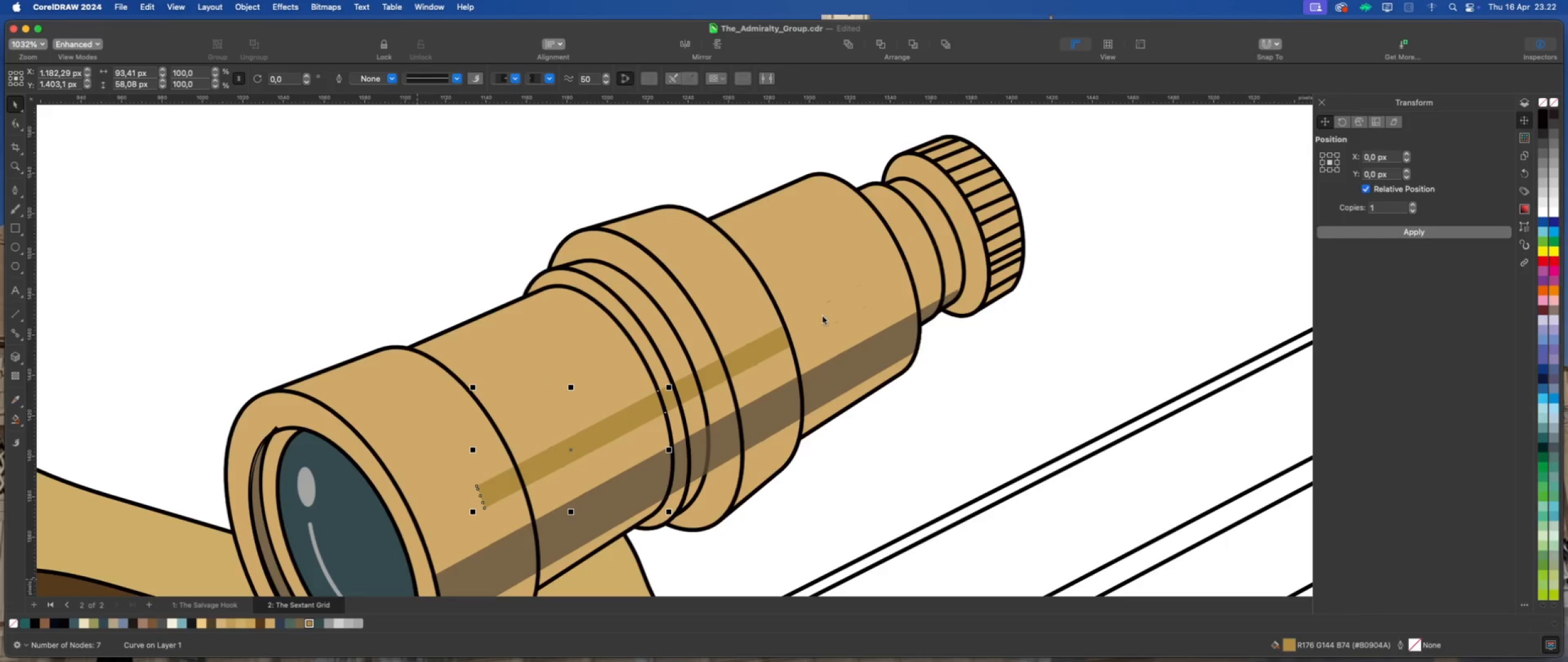 
left_click([823, 315])
 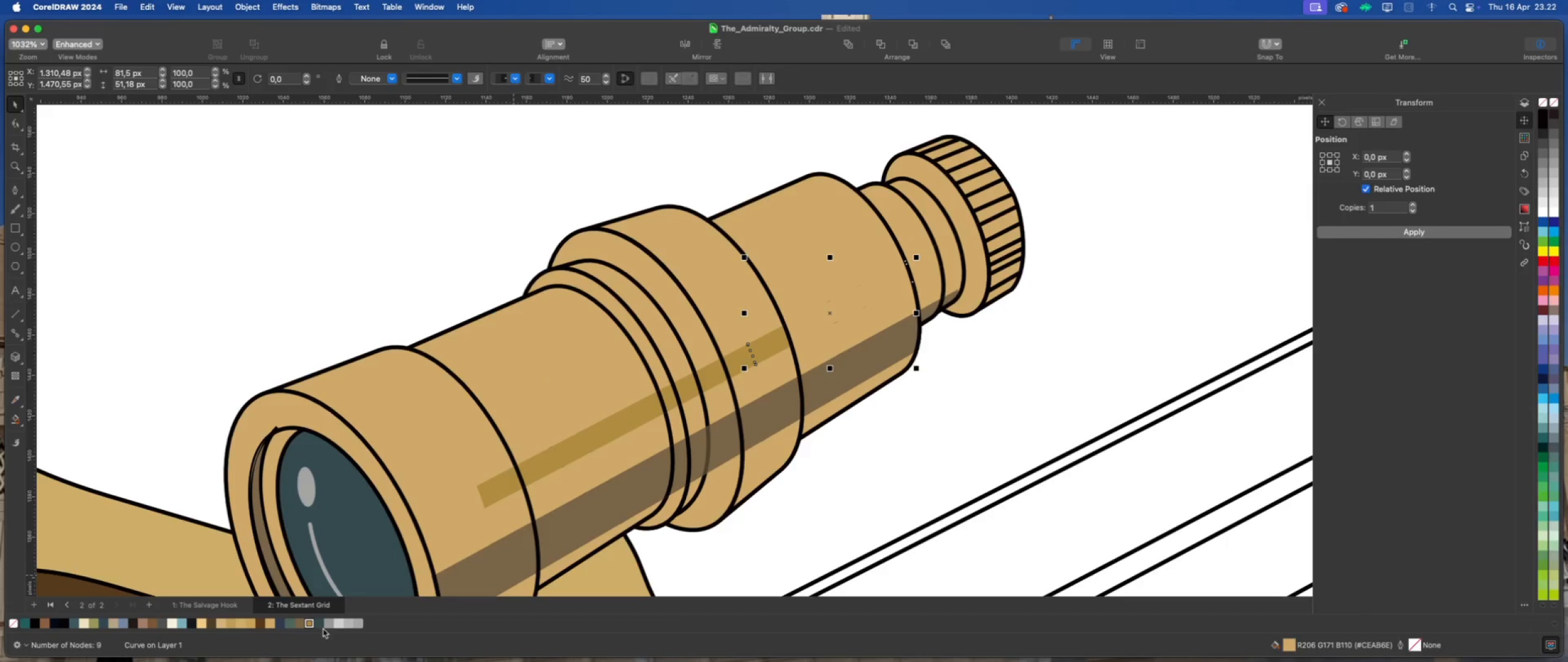 
left_click([307, 623])
 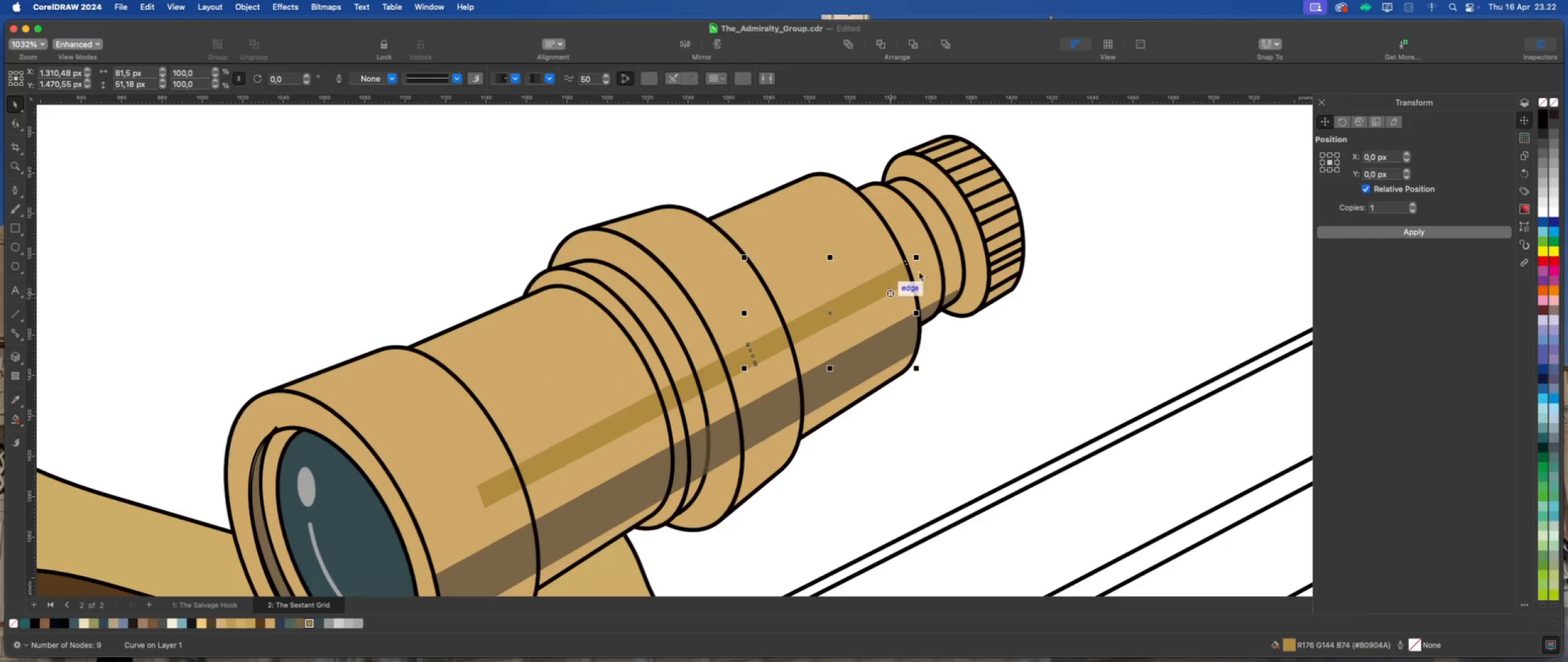 
left_click([927, 263])
 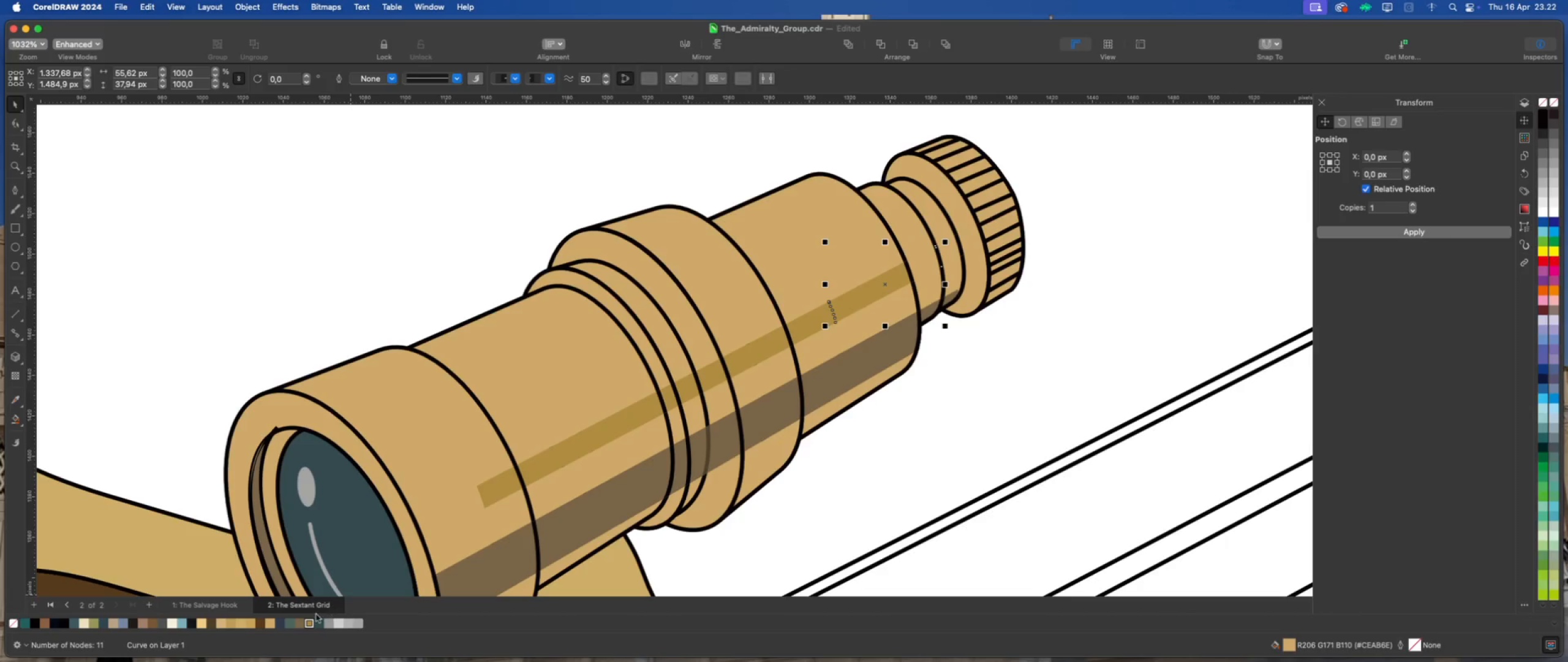 
left_click([309, 622])
 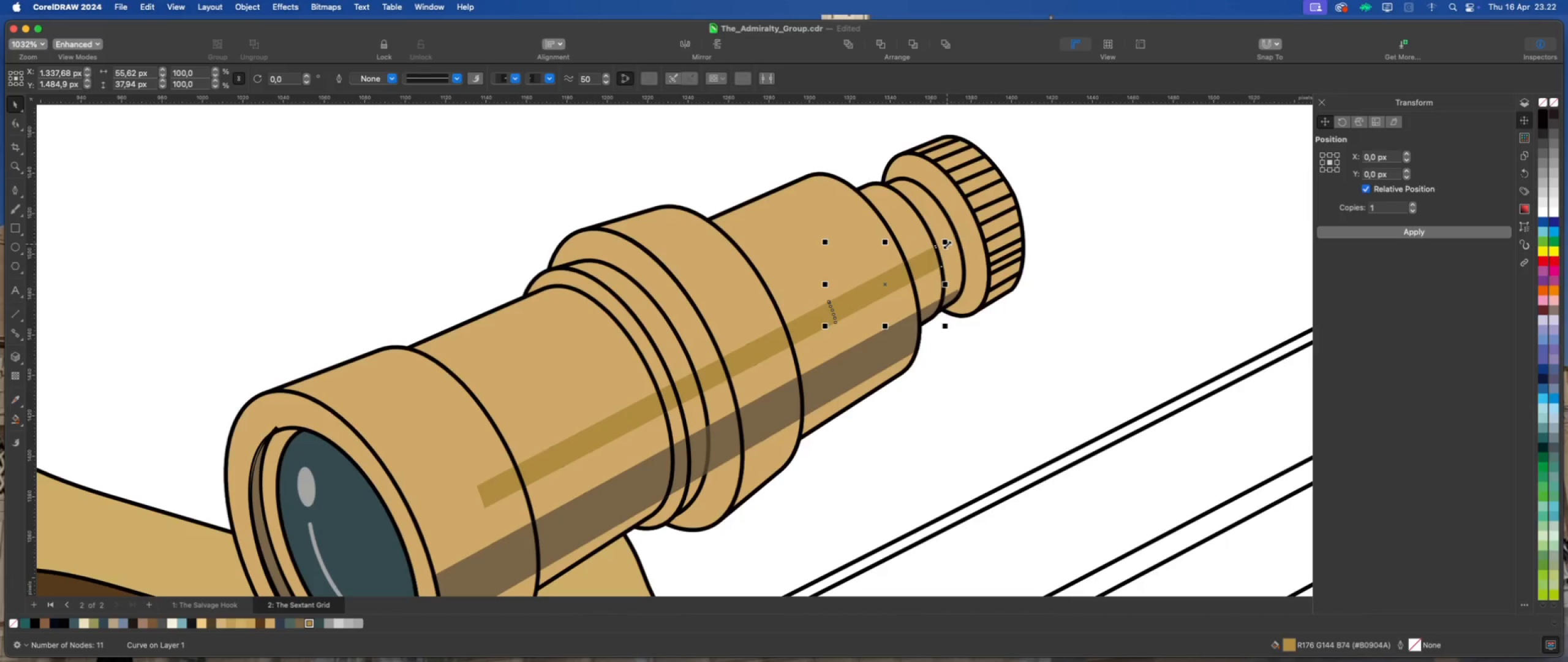 
left_click([948, 248])
 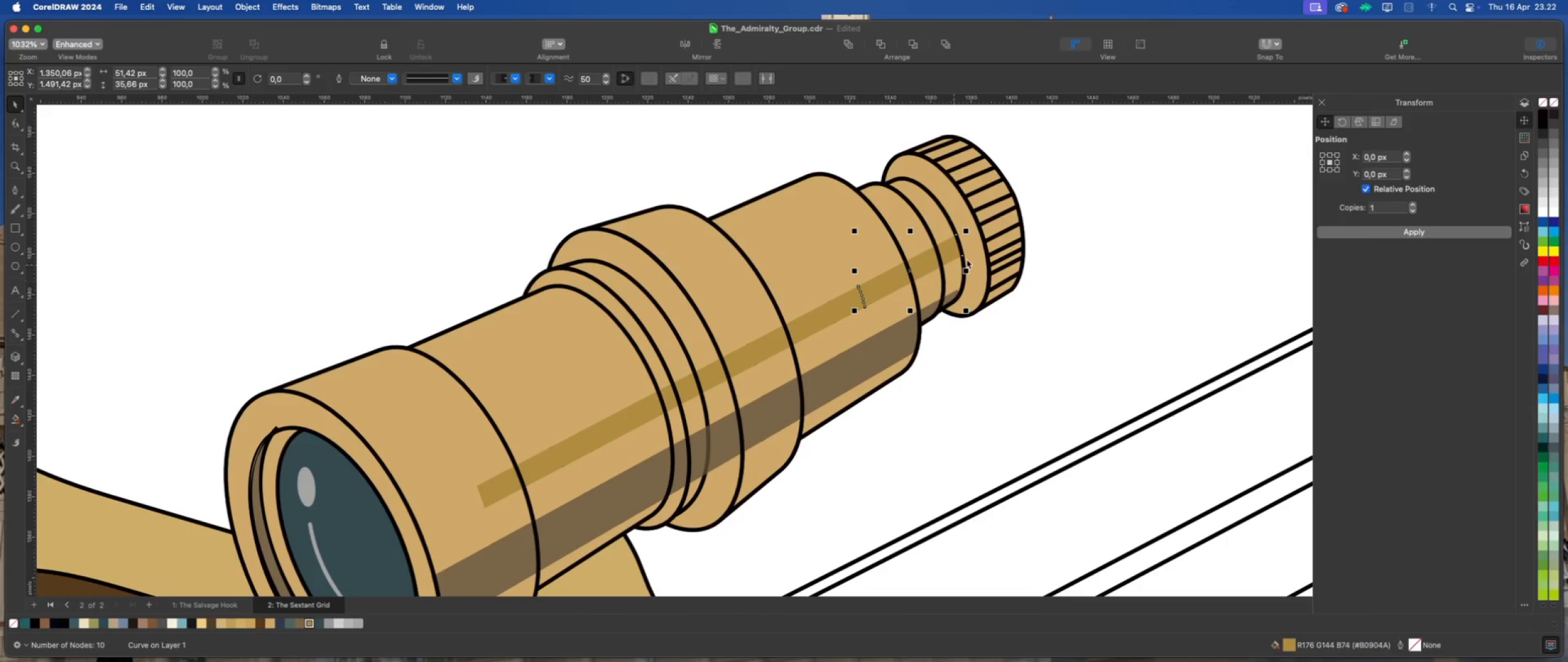 
left_click([967, 235])
 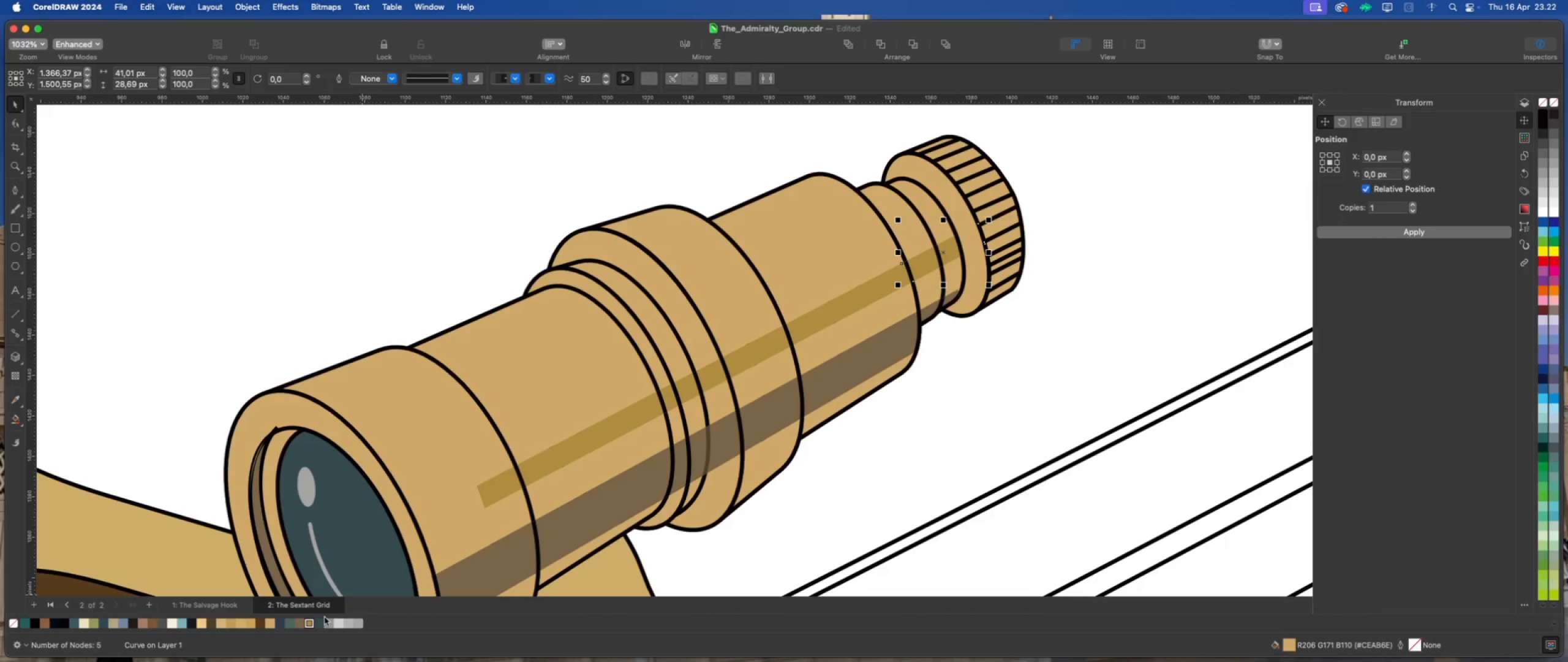 
left_click([308, 625])
 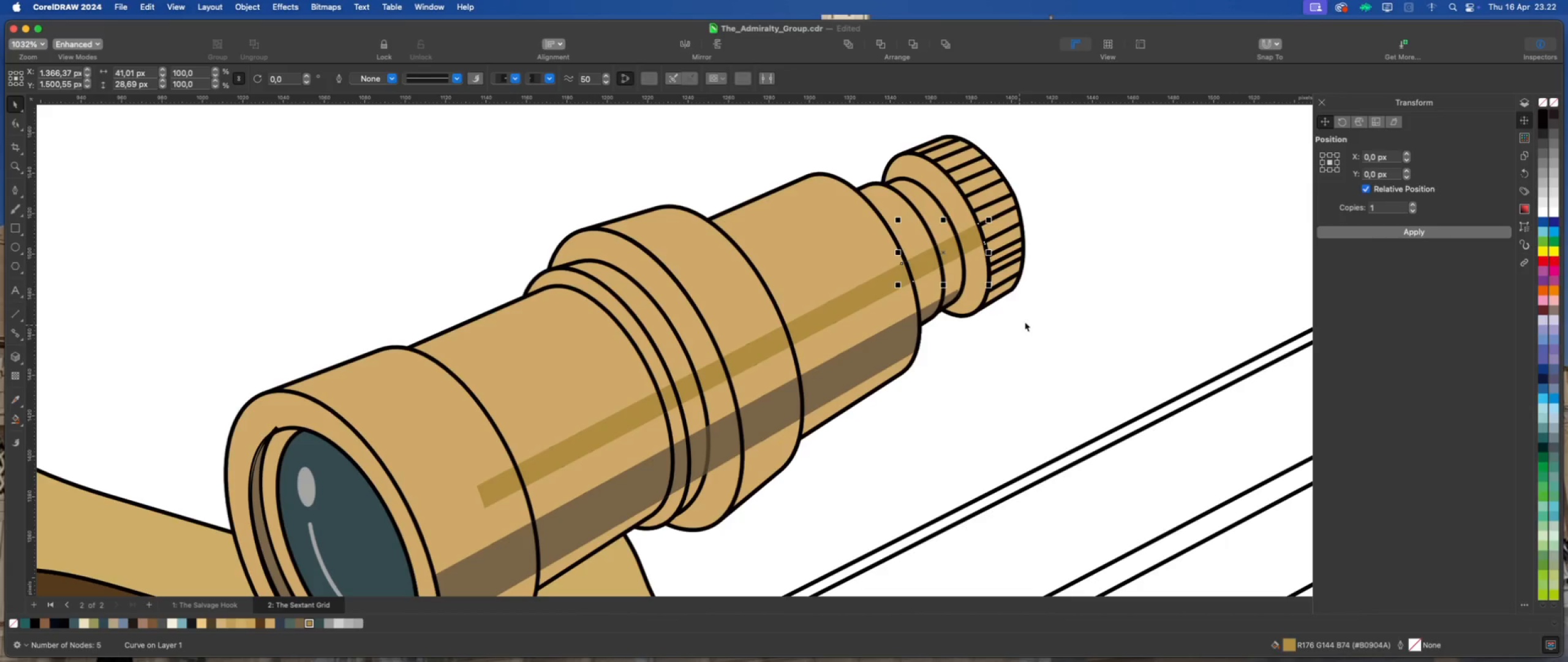 
left_click([1030, 318])
 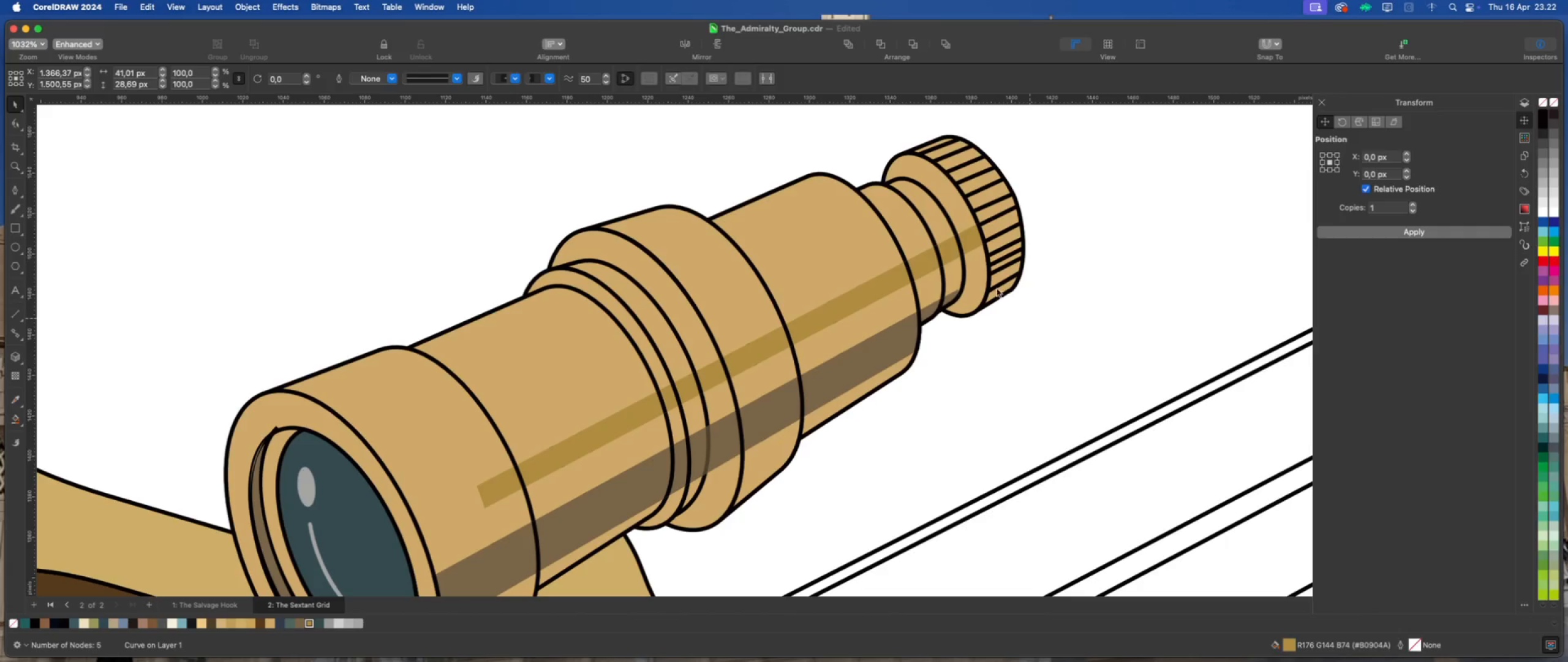 
scroll: coordinate [981, 284], scroll_direction: down, amount: 6.0
 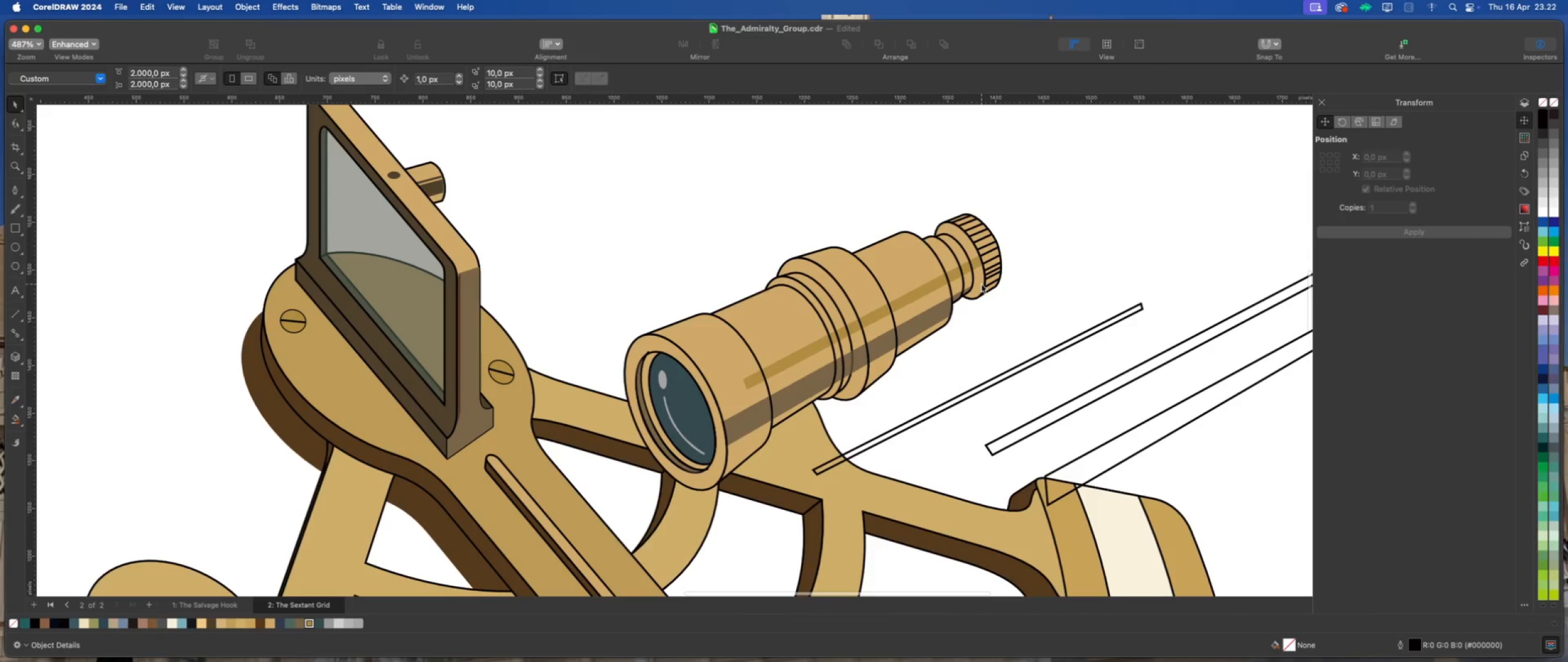 
left_click([981, 284])
 